 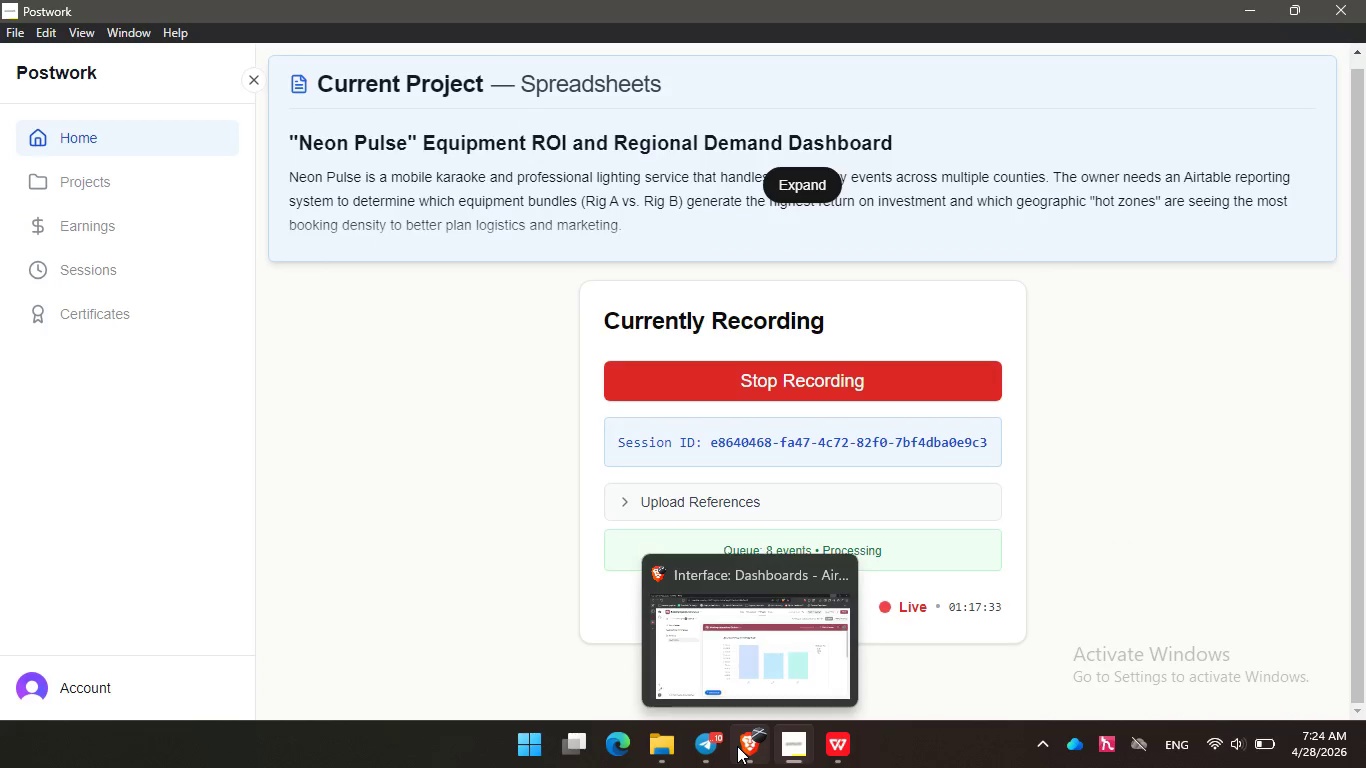 
left_click([737, 746])
 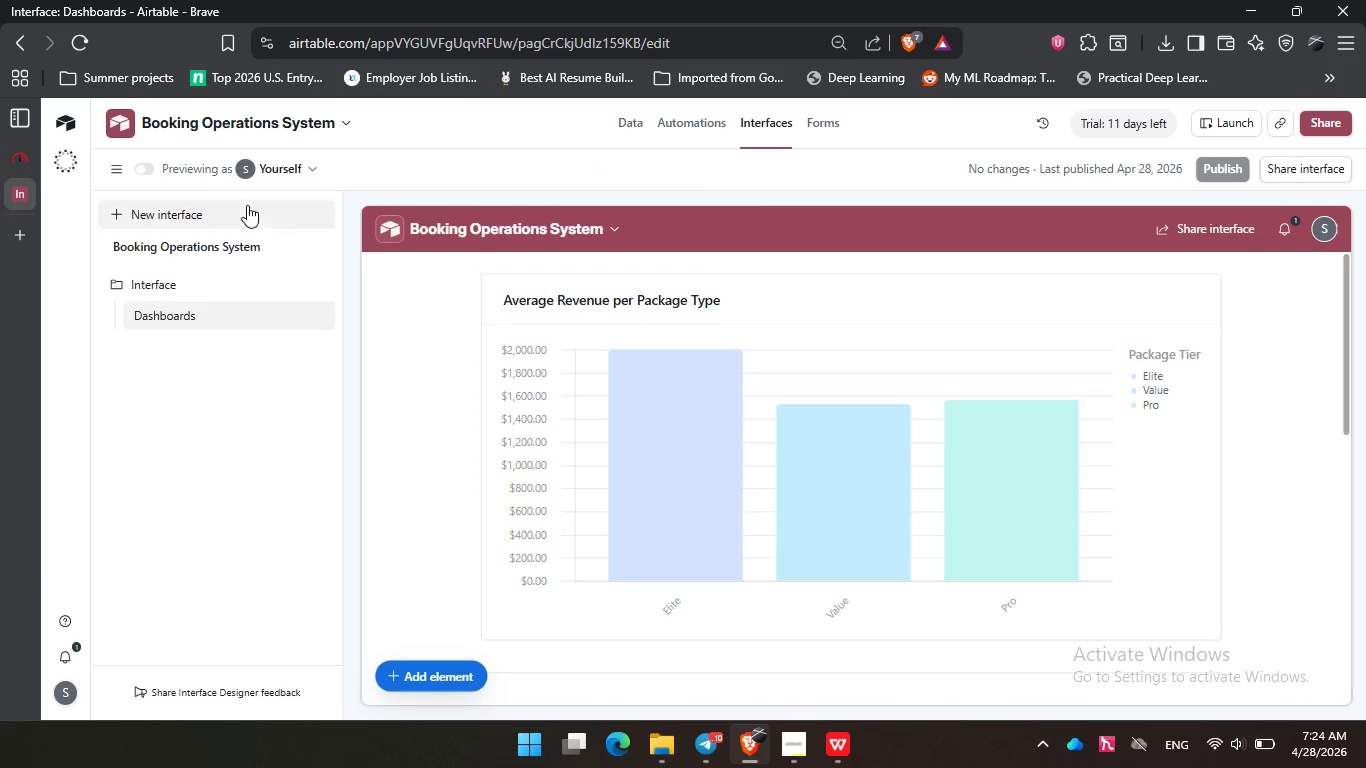 
wait(7.16)
 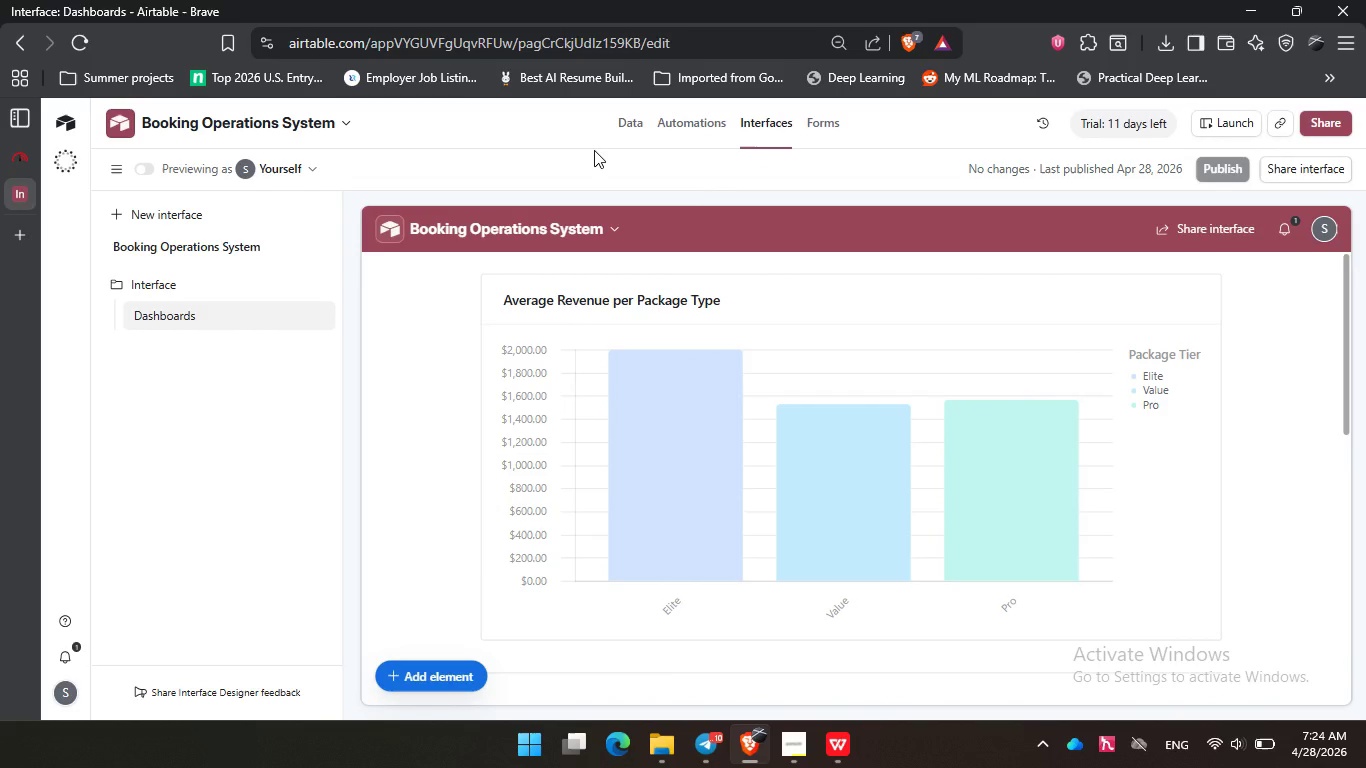 
left_click([641, 127])
 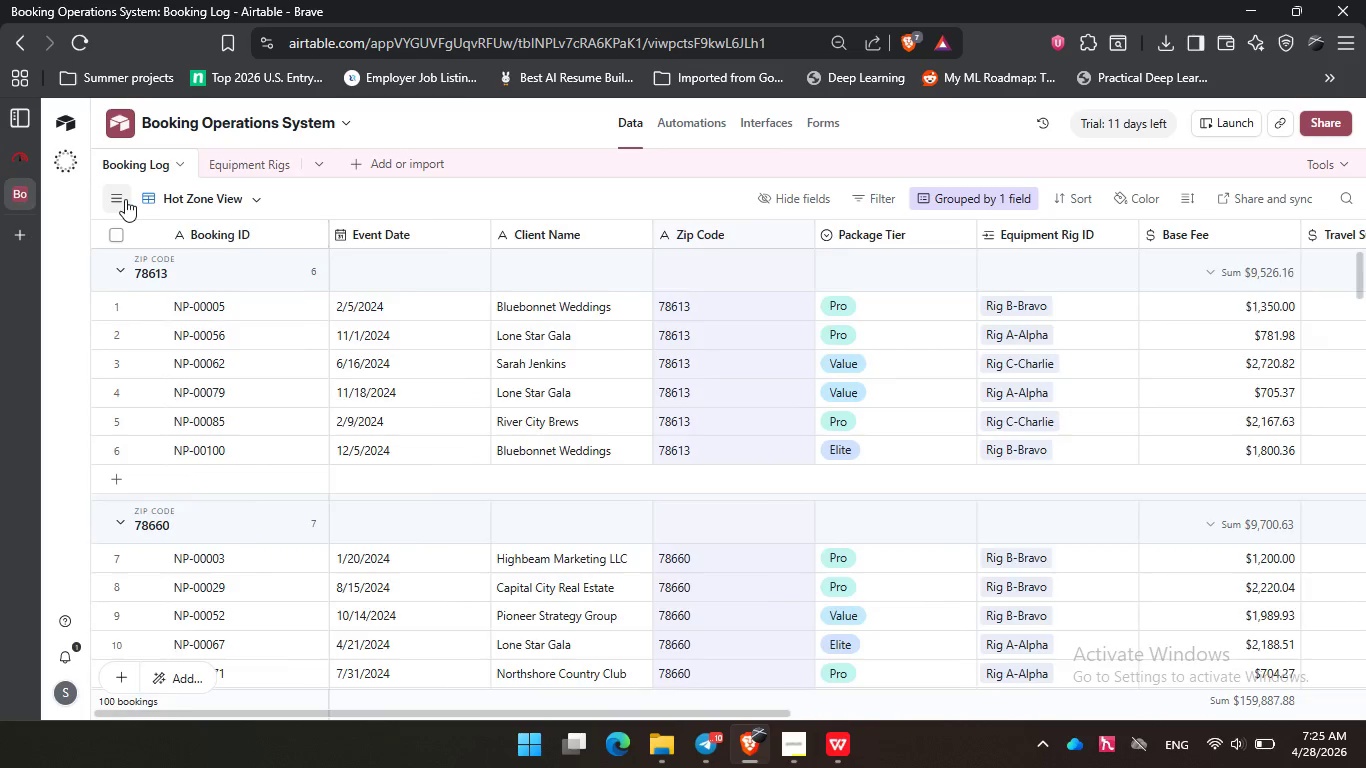 
left_click([188, 304])
 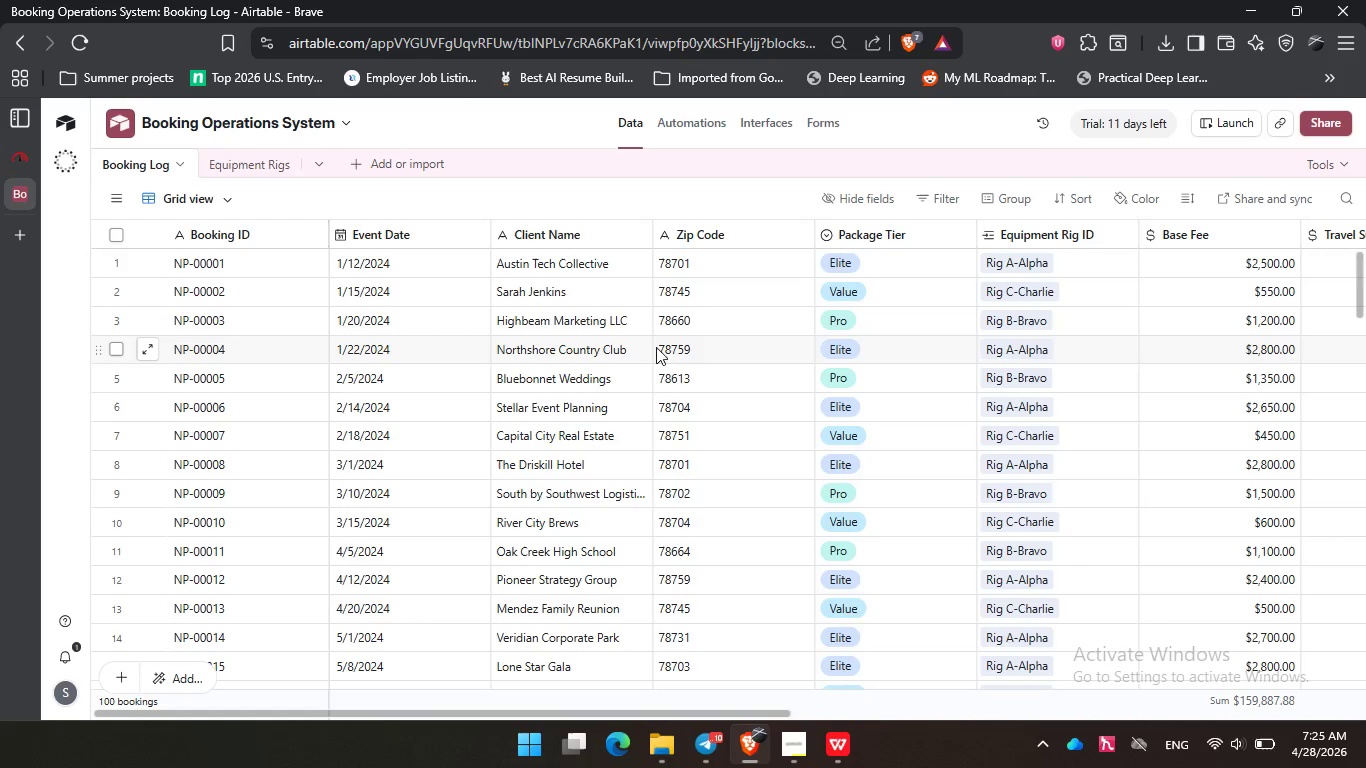 
left_click([568, 396])
 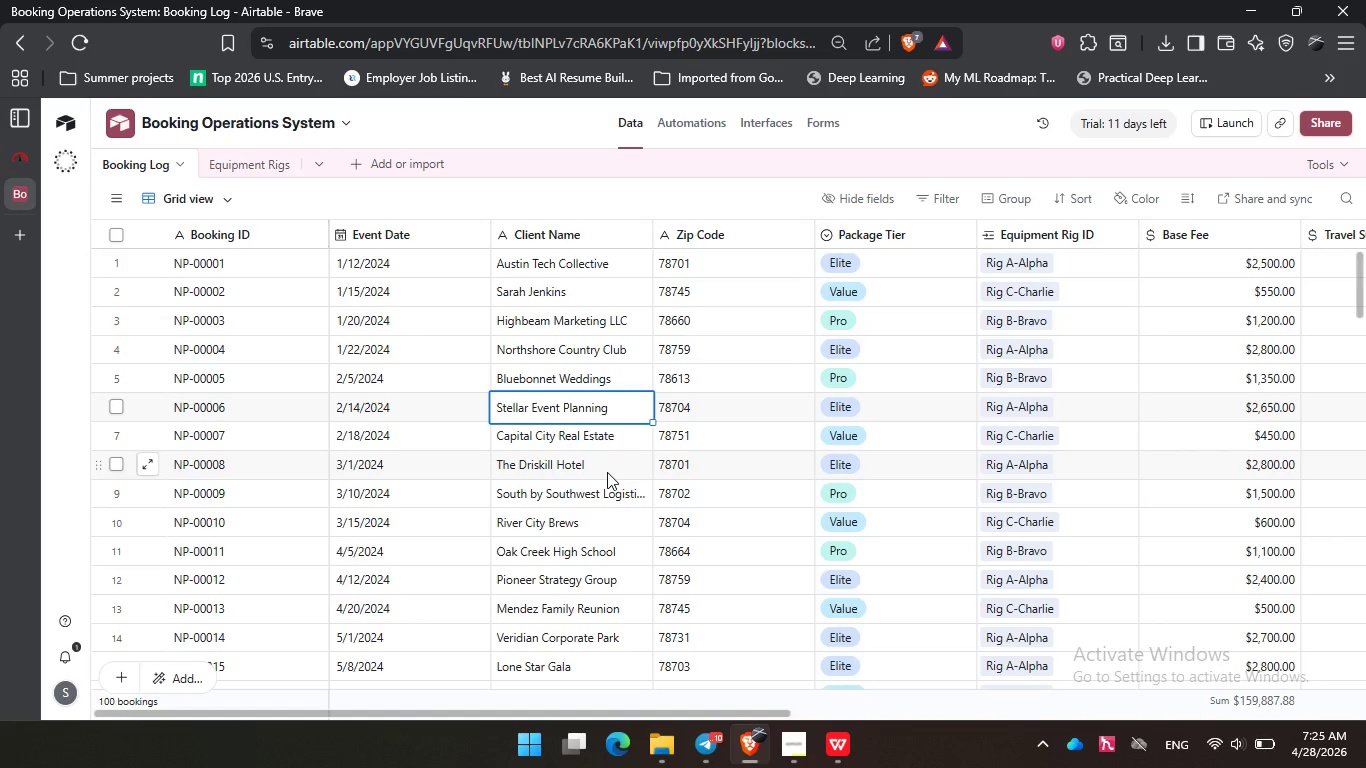 
scroll: coordinate [616, 470], scroll_direction: down, amount: 1.0
 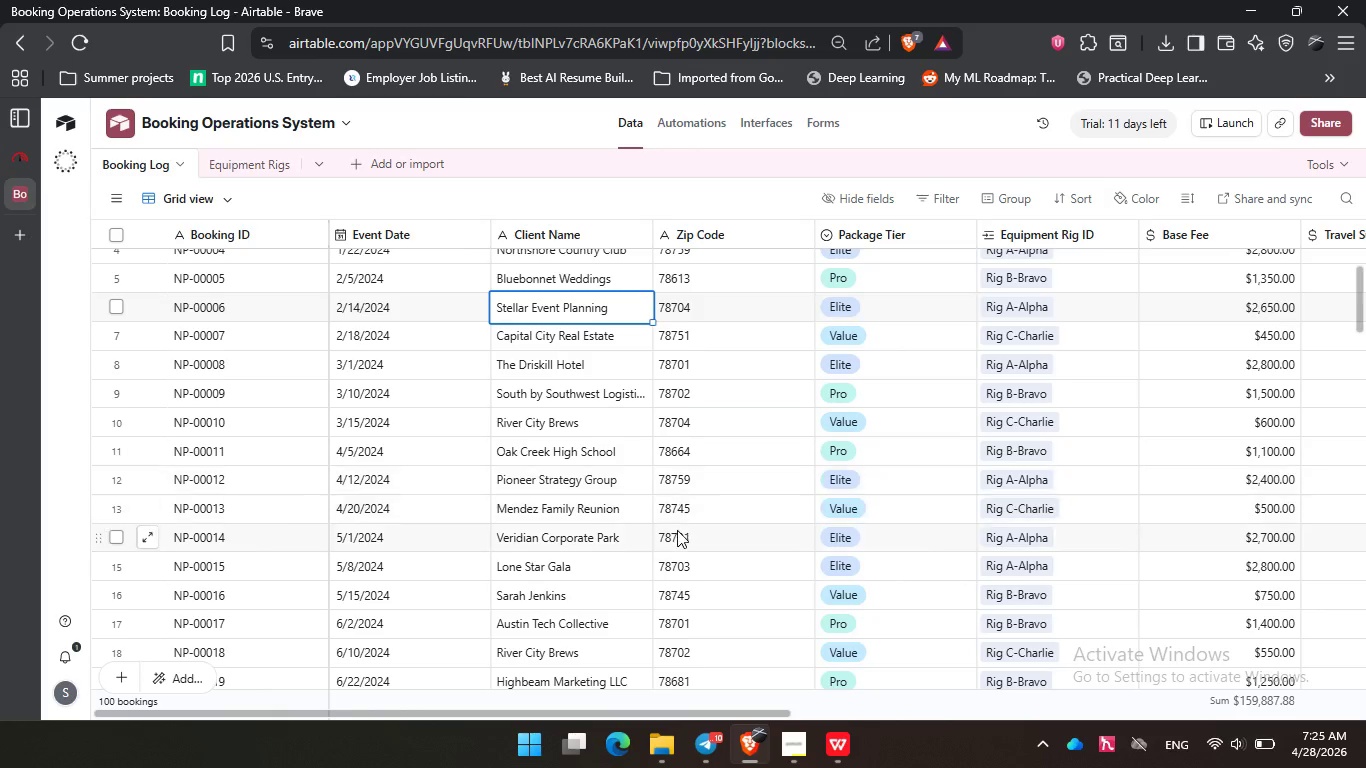 
left_click([677, 530])
 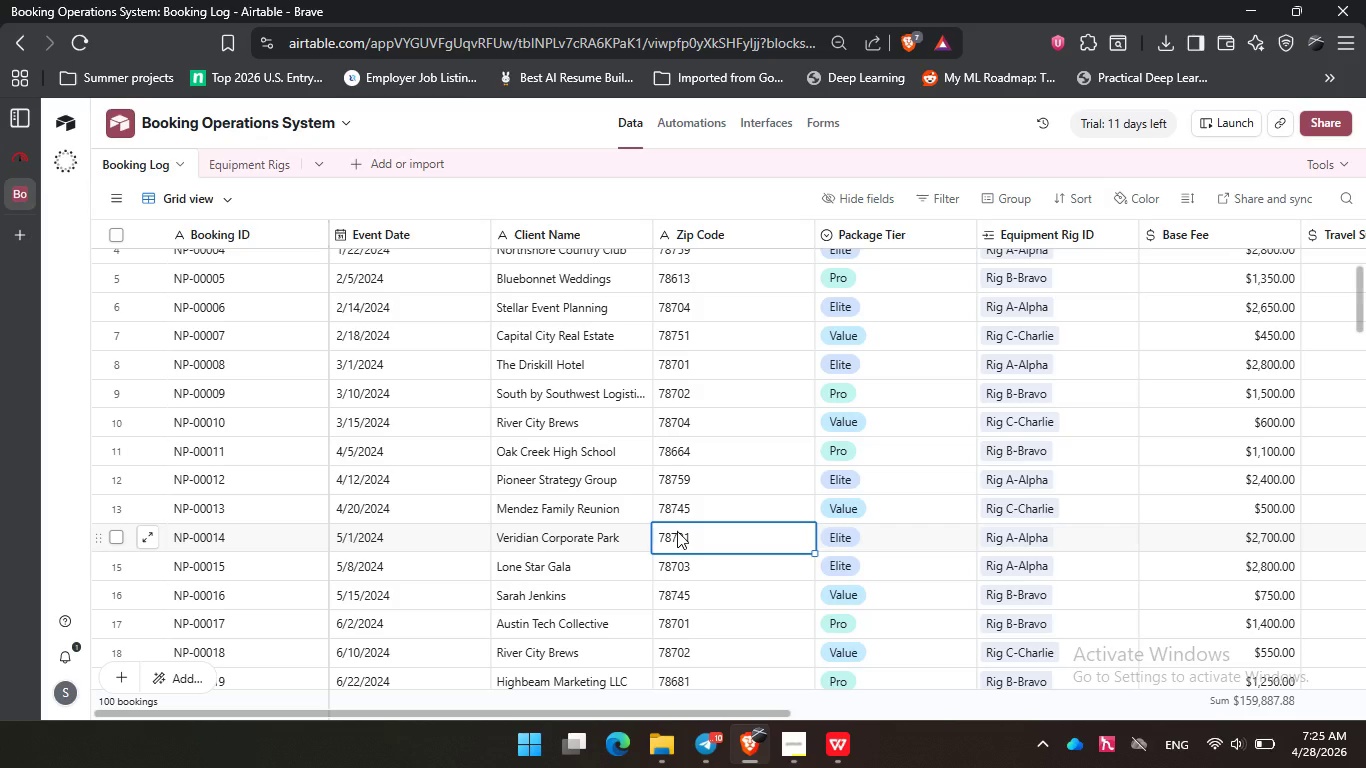 
wait(40.62)
 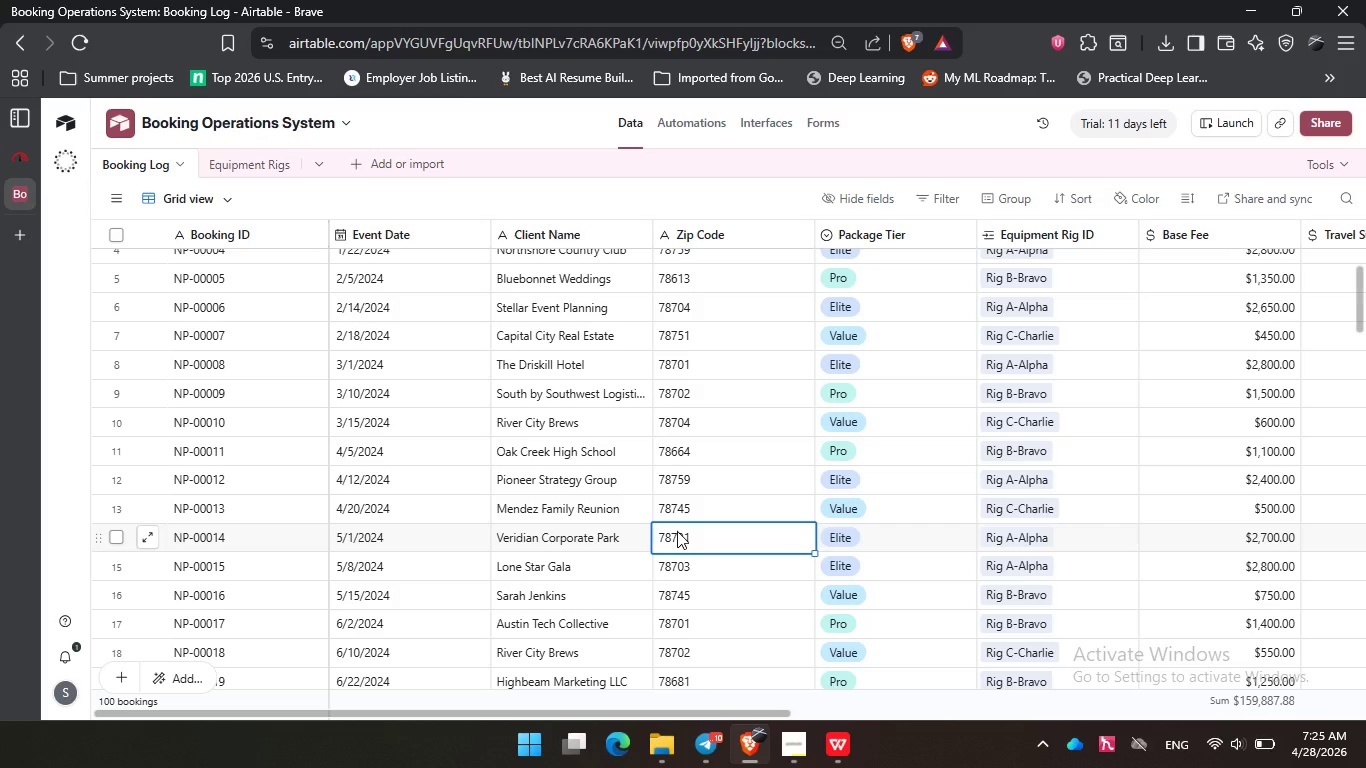 
left_click_drag(start_coordinate=[397, 713], to_coordinate=[1003, 681])
 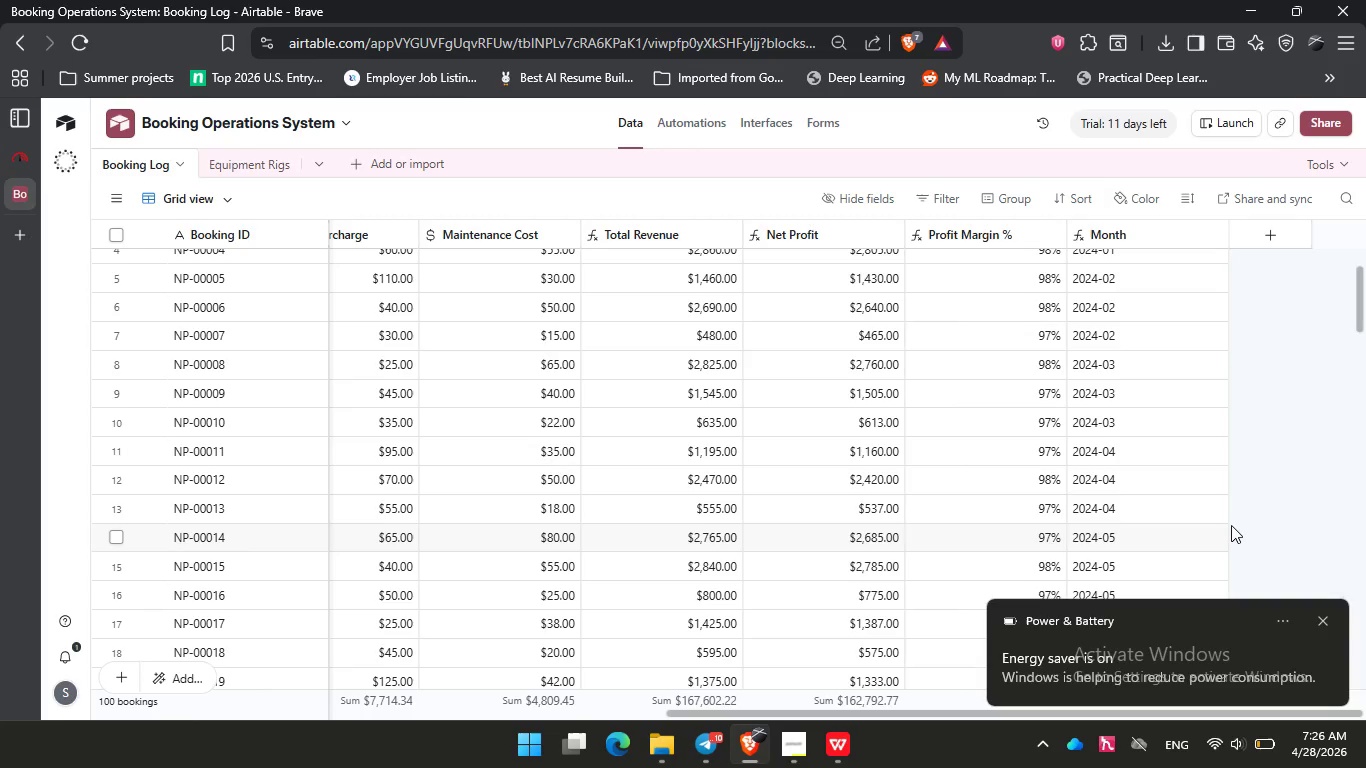 
wait(24.61)
 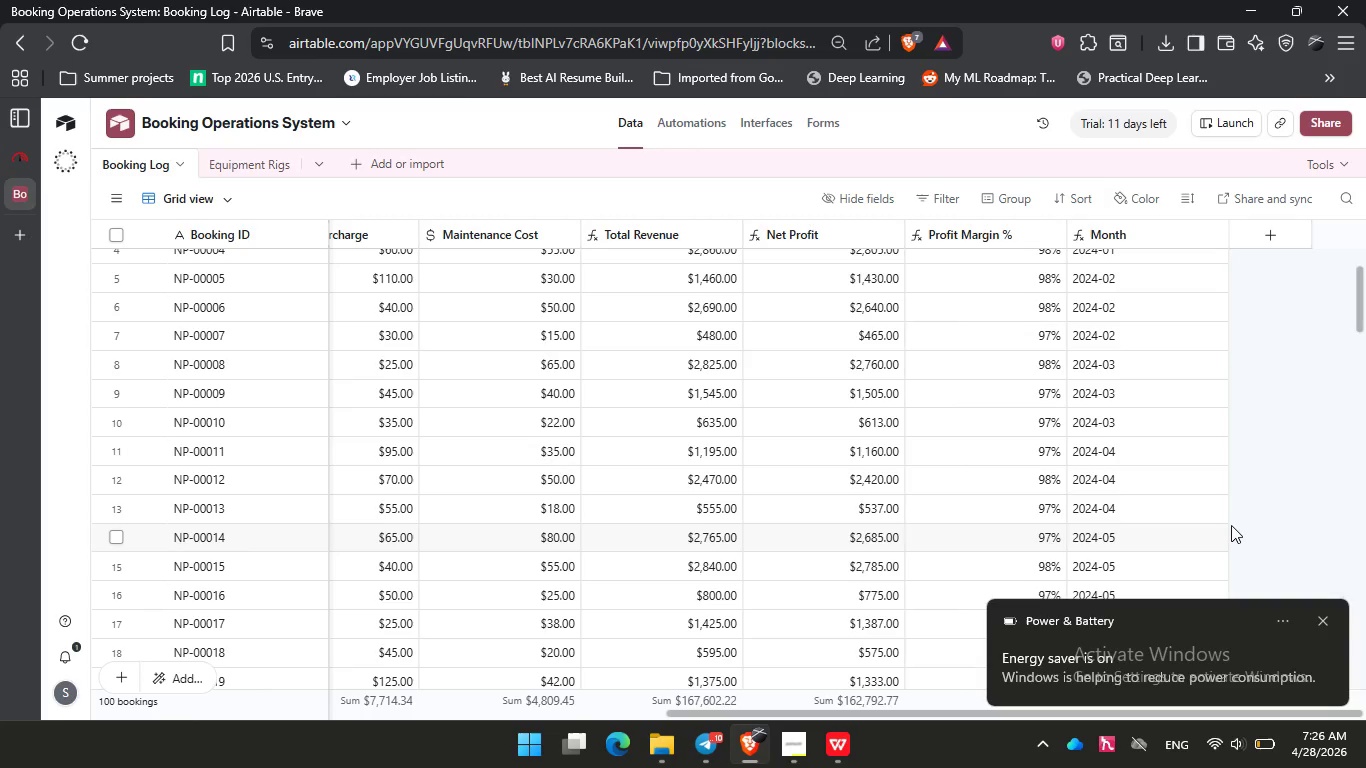 
left_click([1315, 425])
 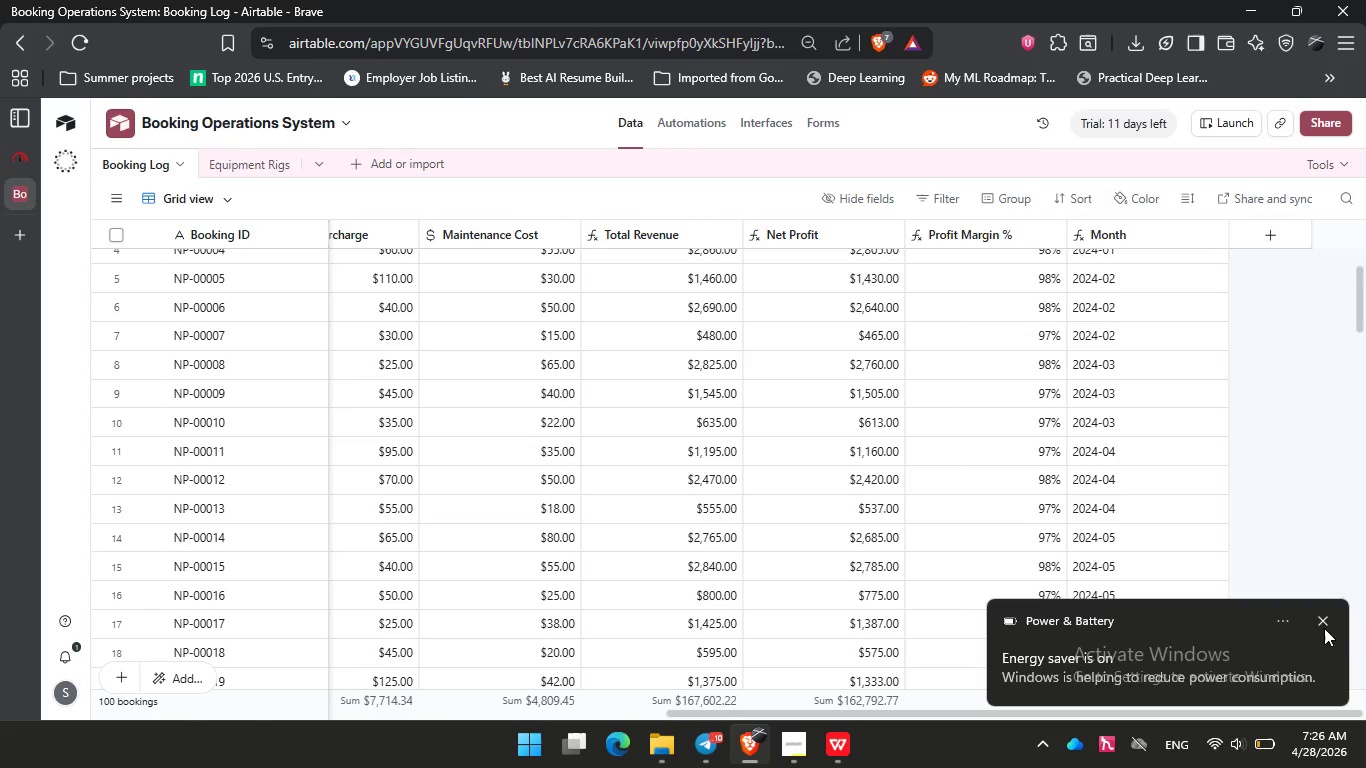 
left_click([1330, 622])
 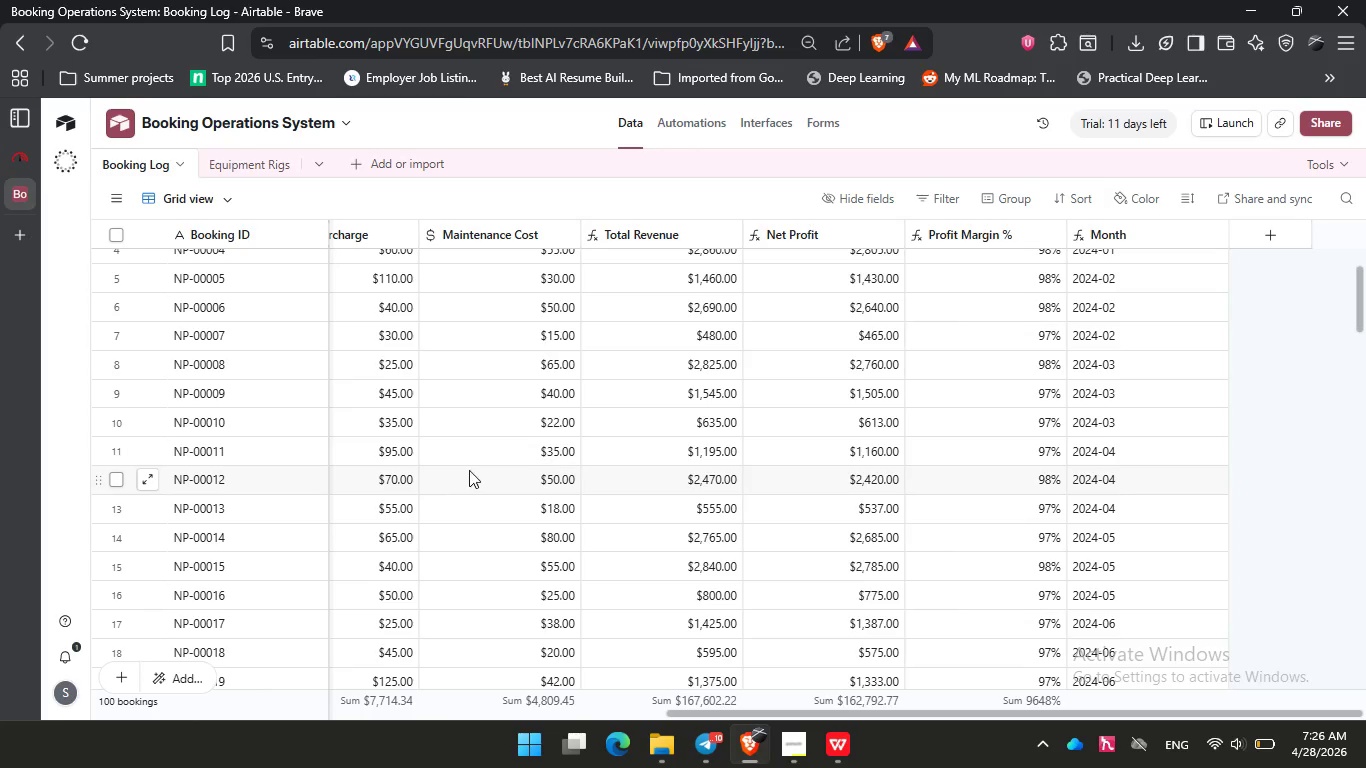 
scroll: coordinate [873, 510], scroll_direction: up, amount: 6.0
 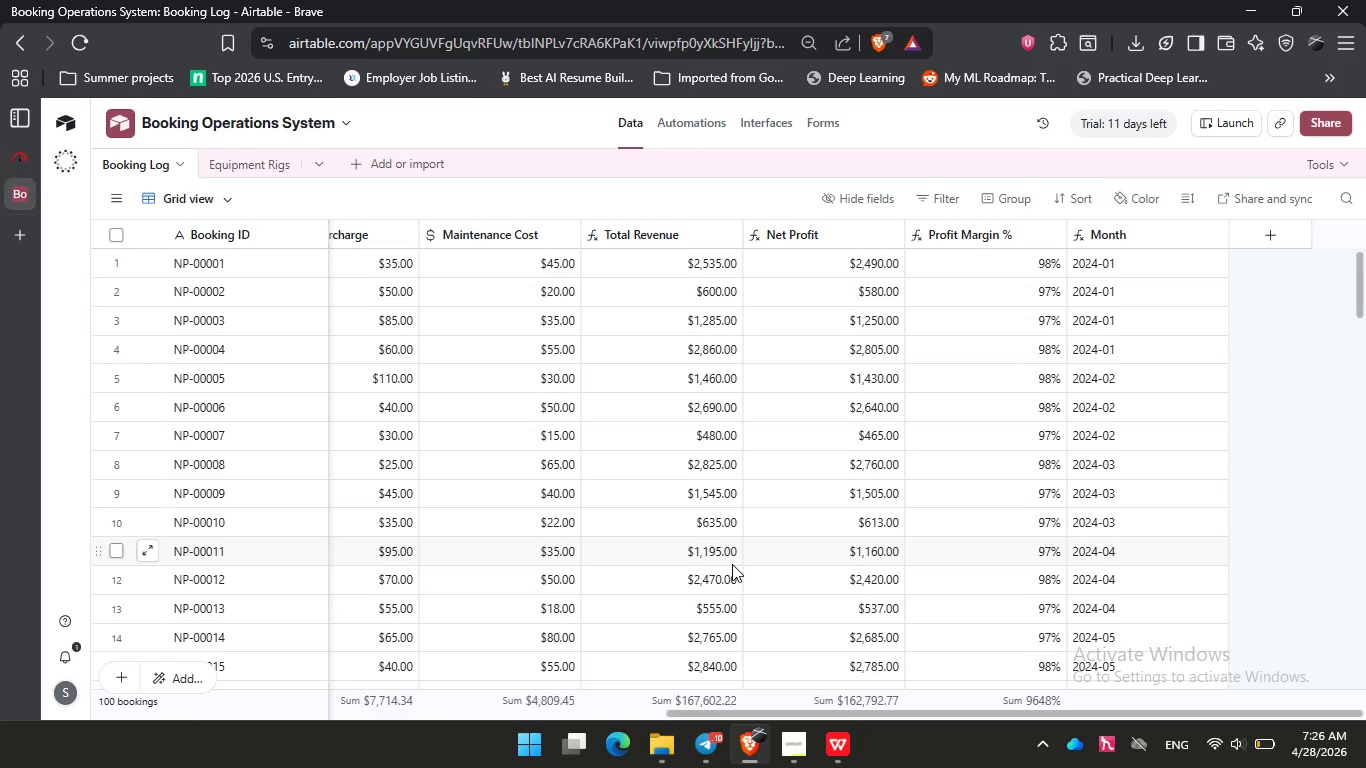 
left_click_drag(start_coordinate=[811, 714], to_coordinate=[160, 729])
 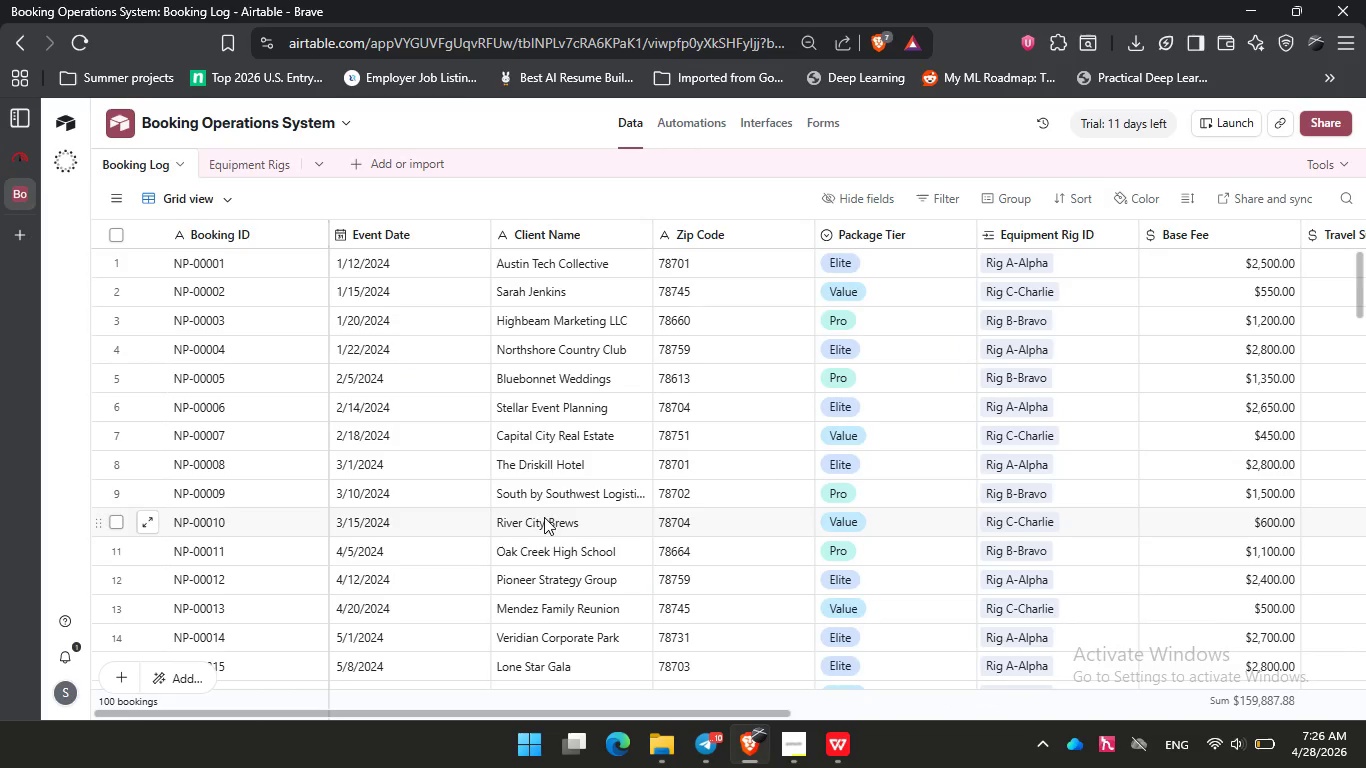 
scroll: coordinate [620, 523], scroll_direction: down, amount: 26.0
 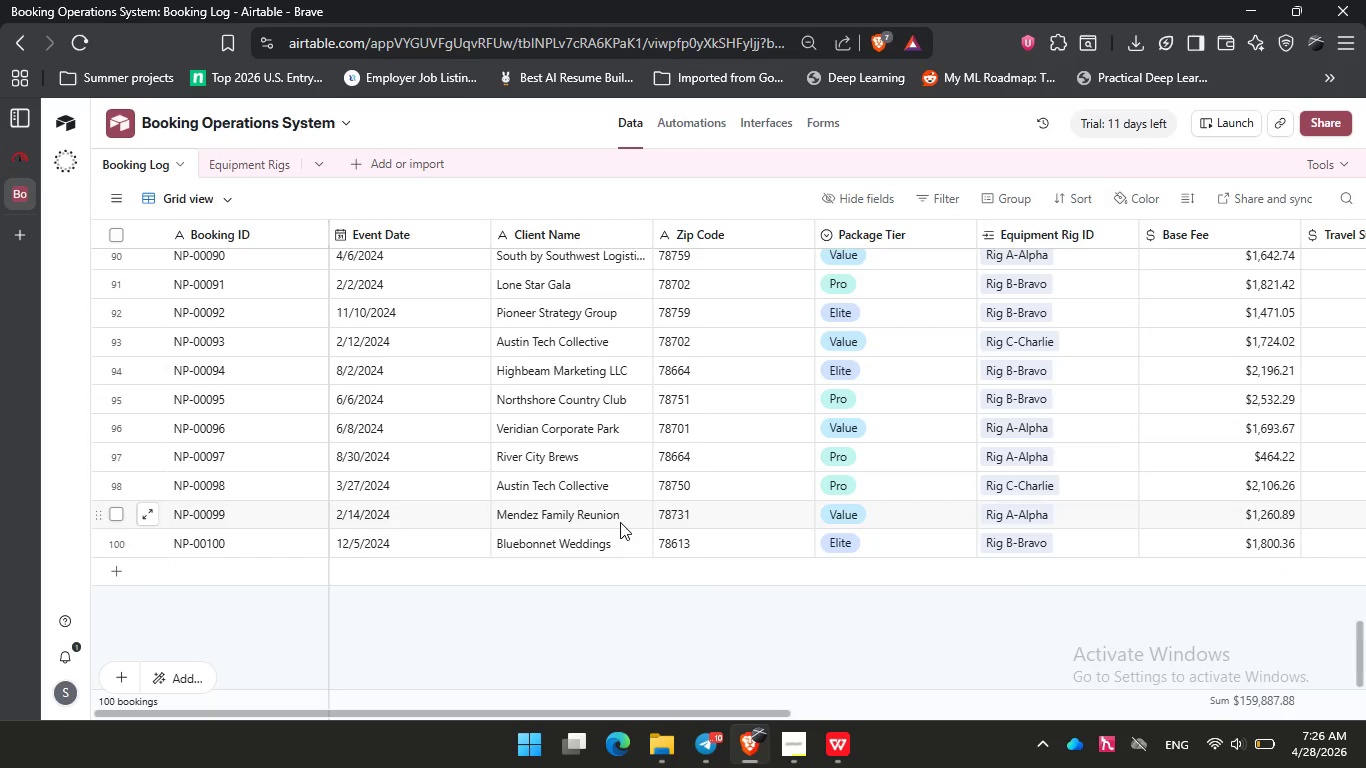 
wait(8.25)
 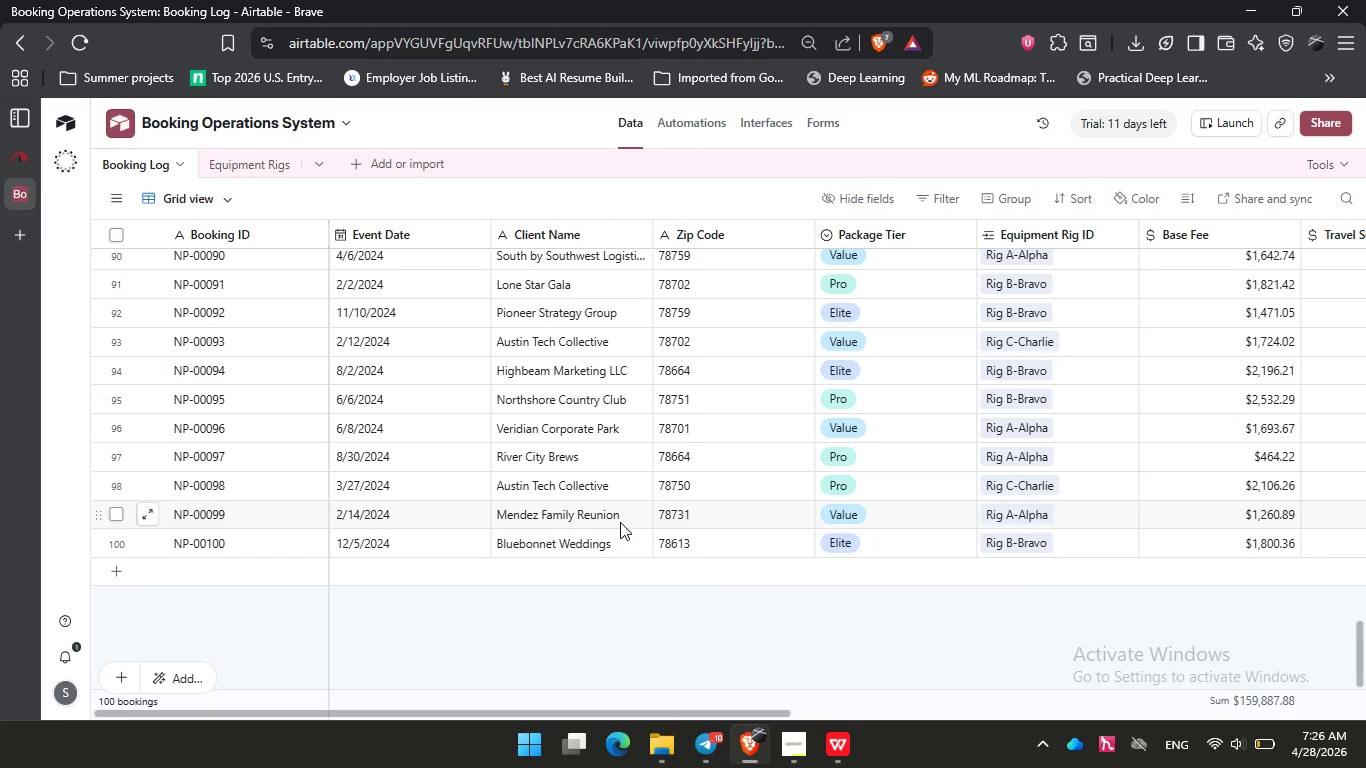 
left_click([225, 529])
 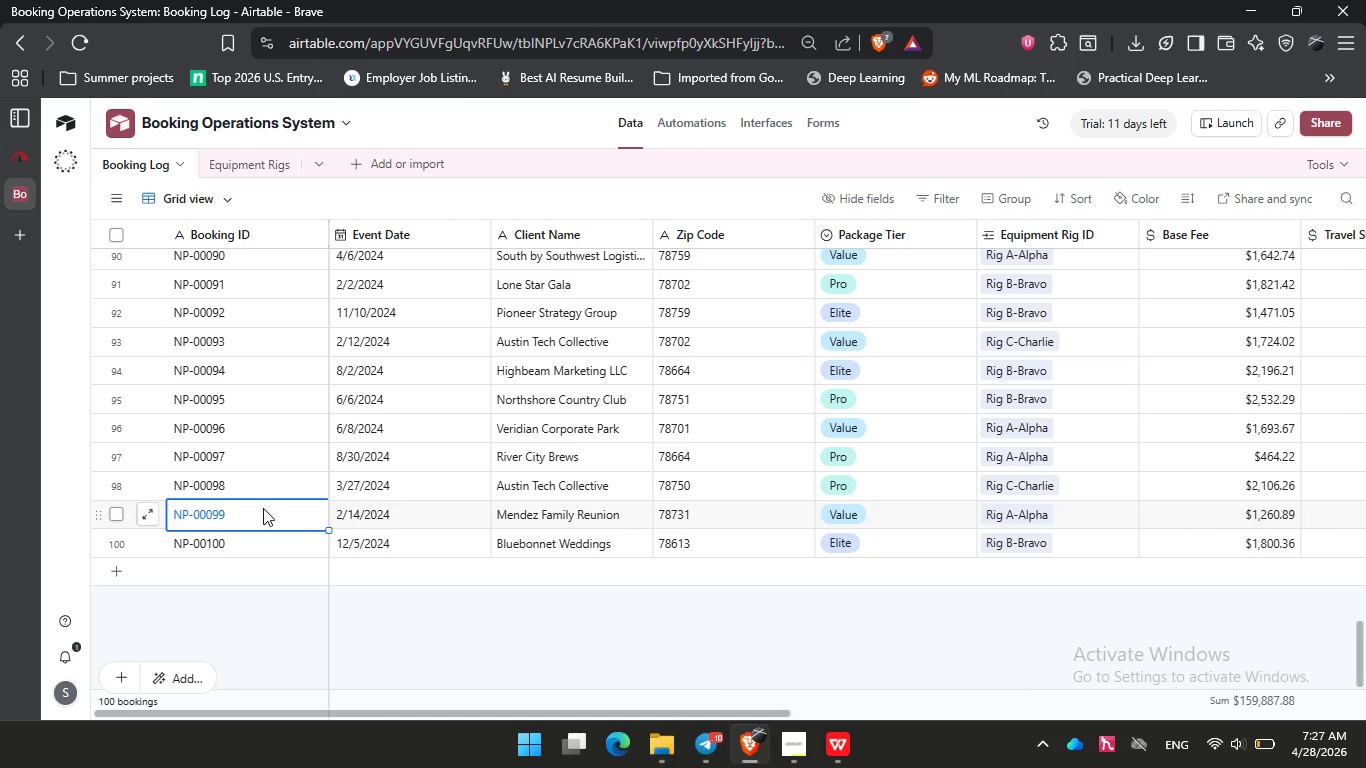 
wait(57.22)
 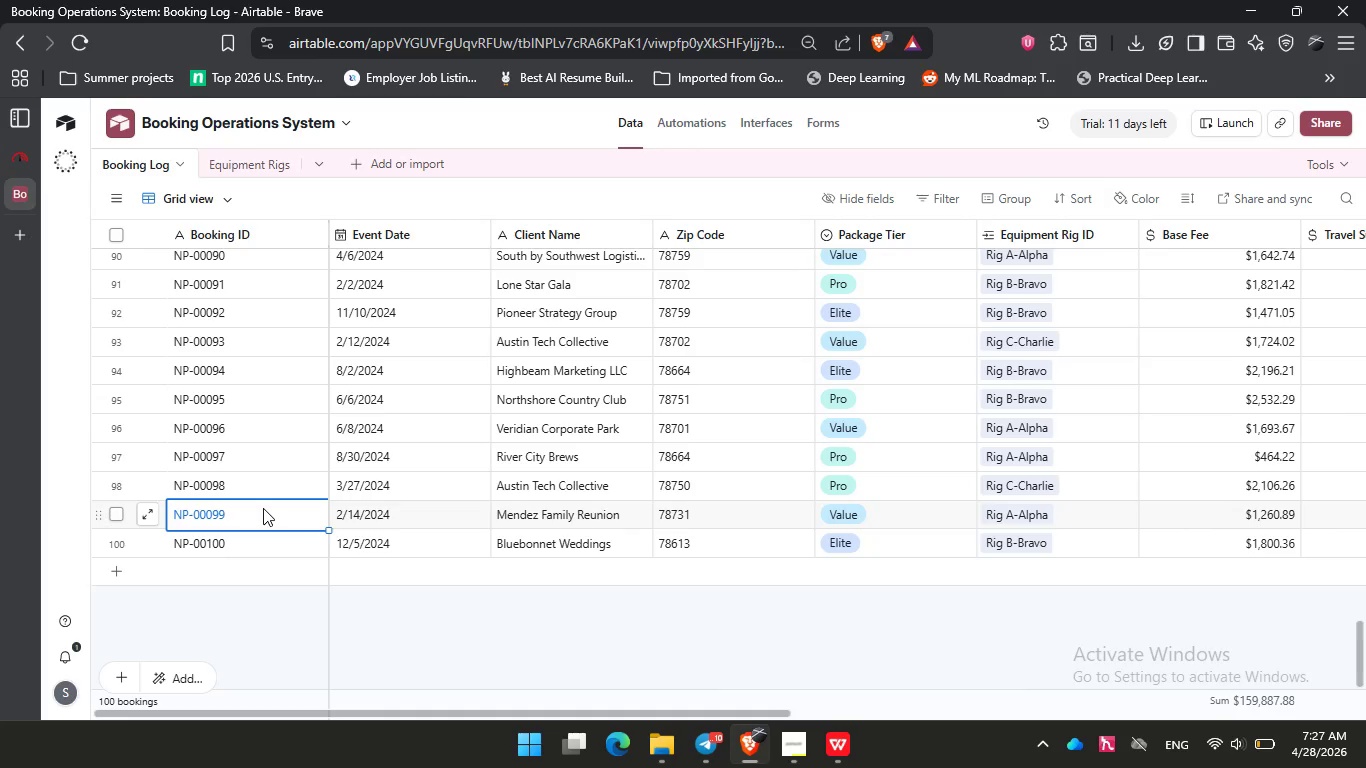 
key(Unknown)
 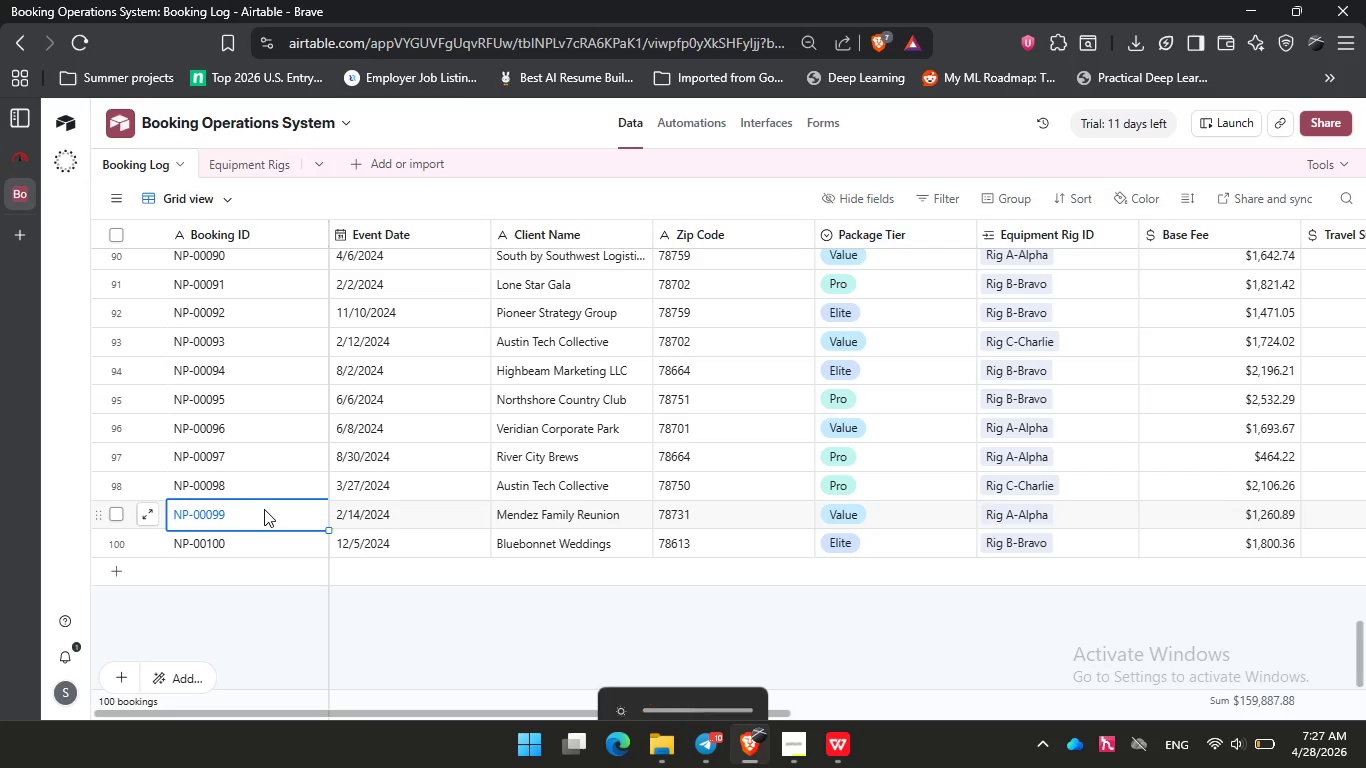 
key(Unknown)
 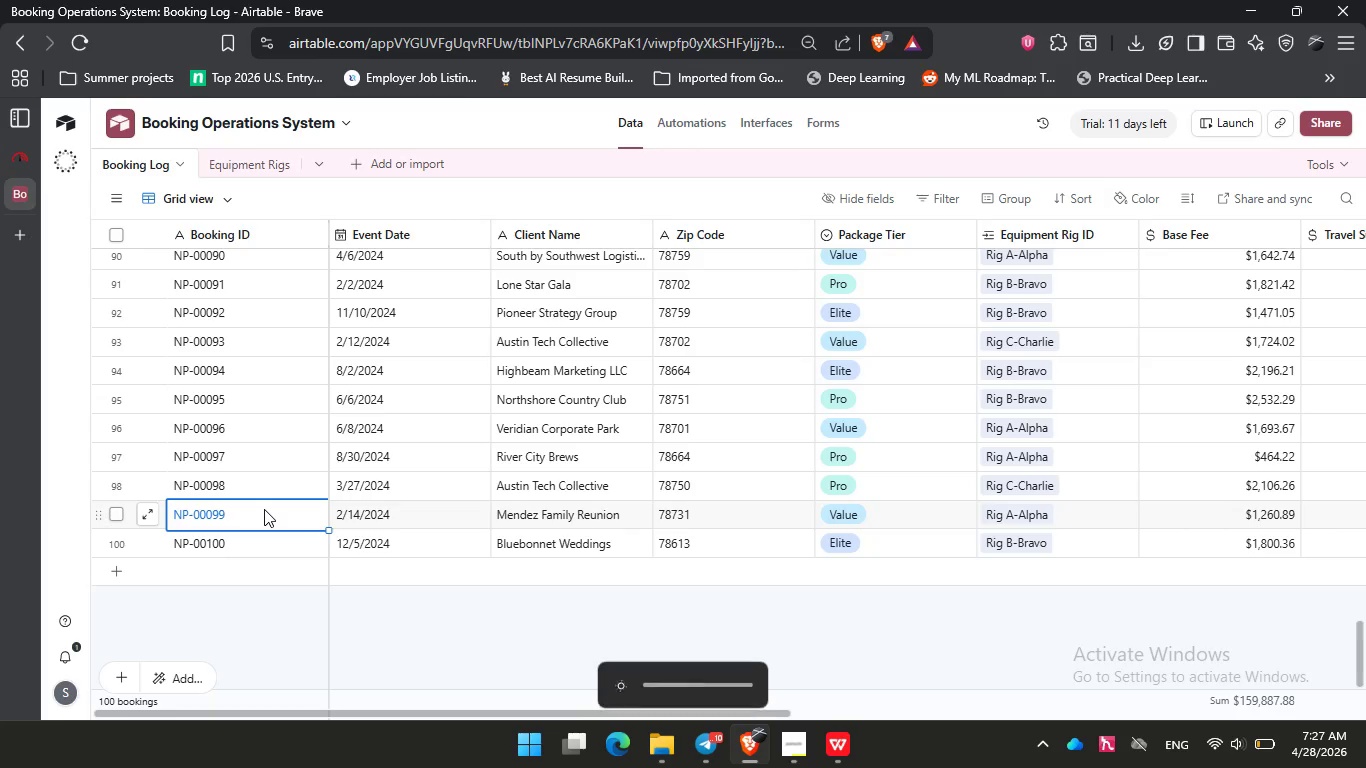 
key(Unknown)
 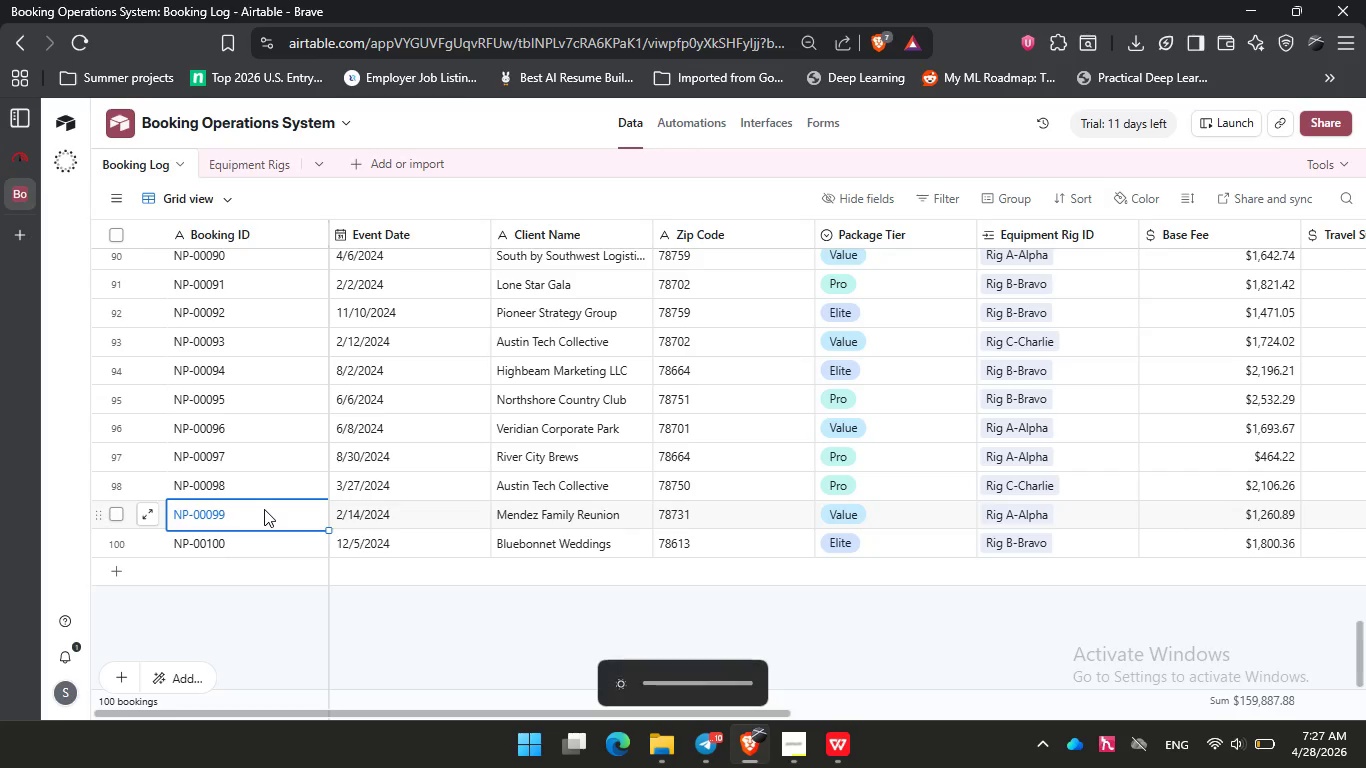 
key(Unknown)
 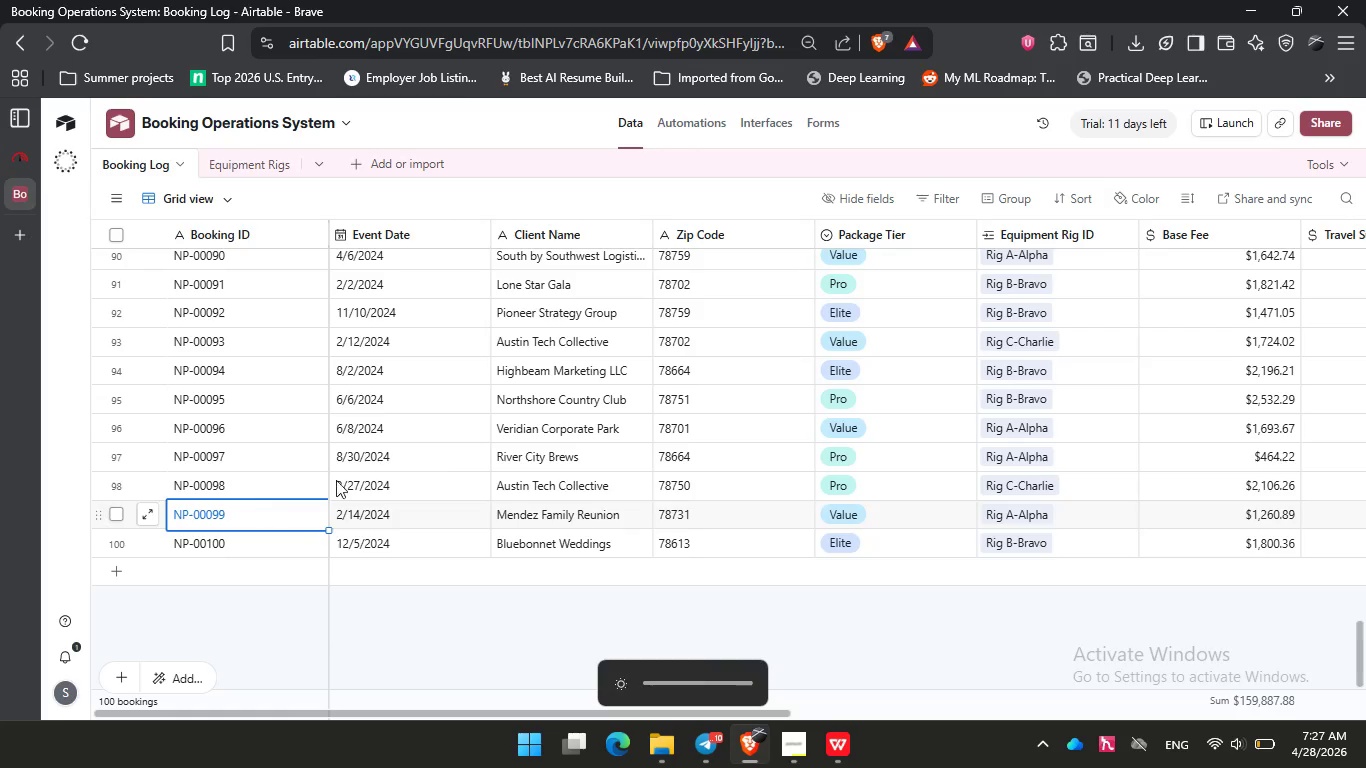 
key(Unknown)
 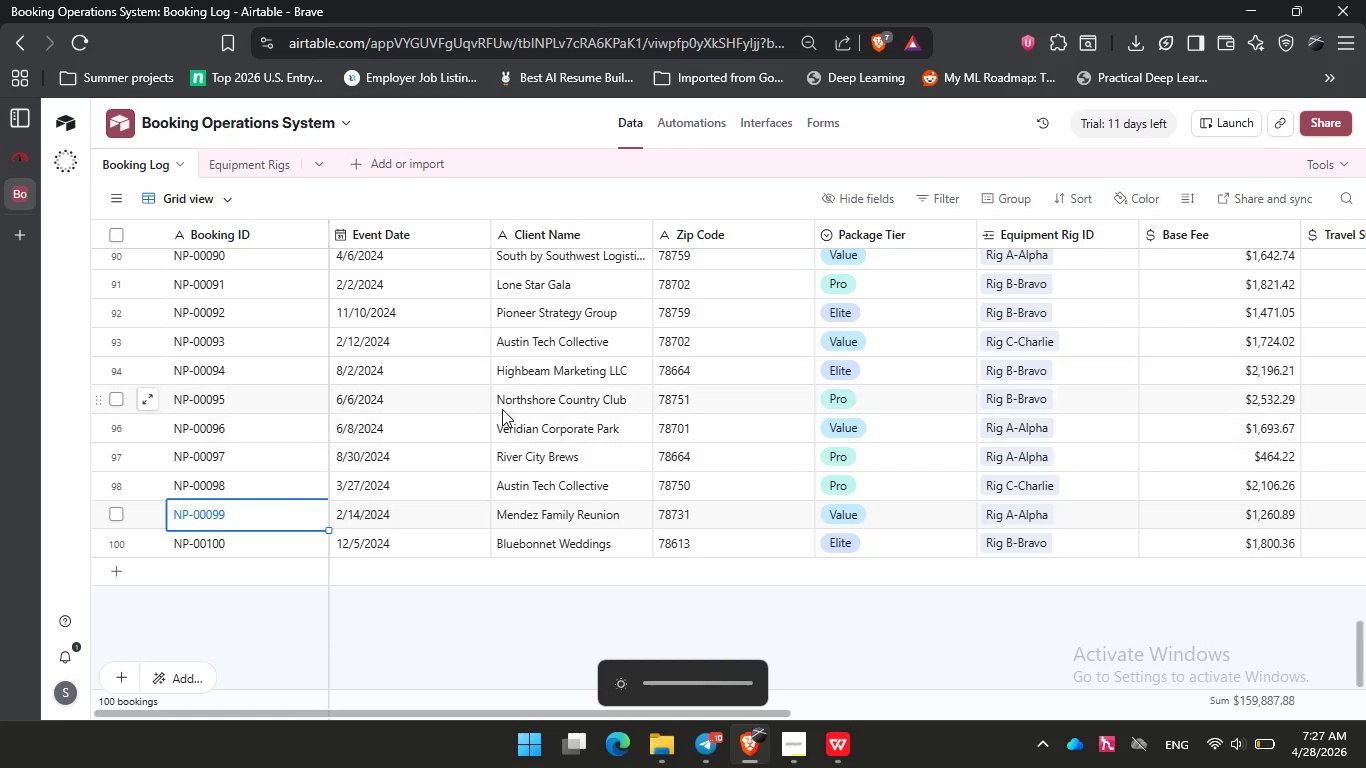 
left_click([502, 409])
 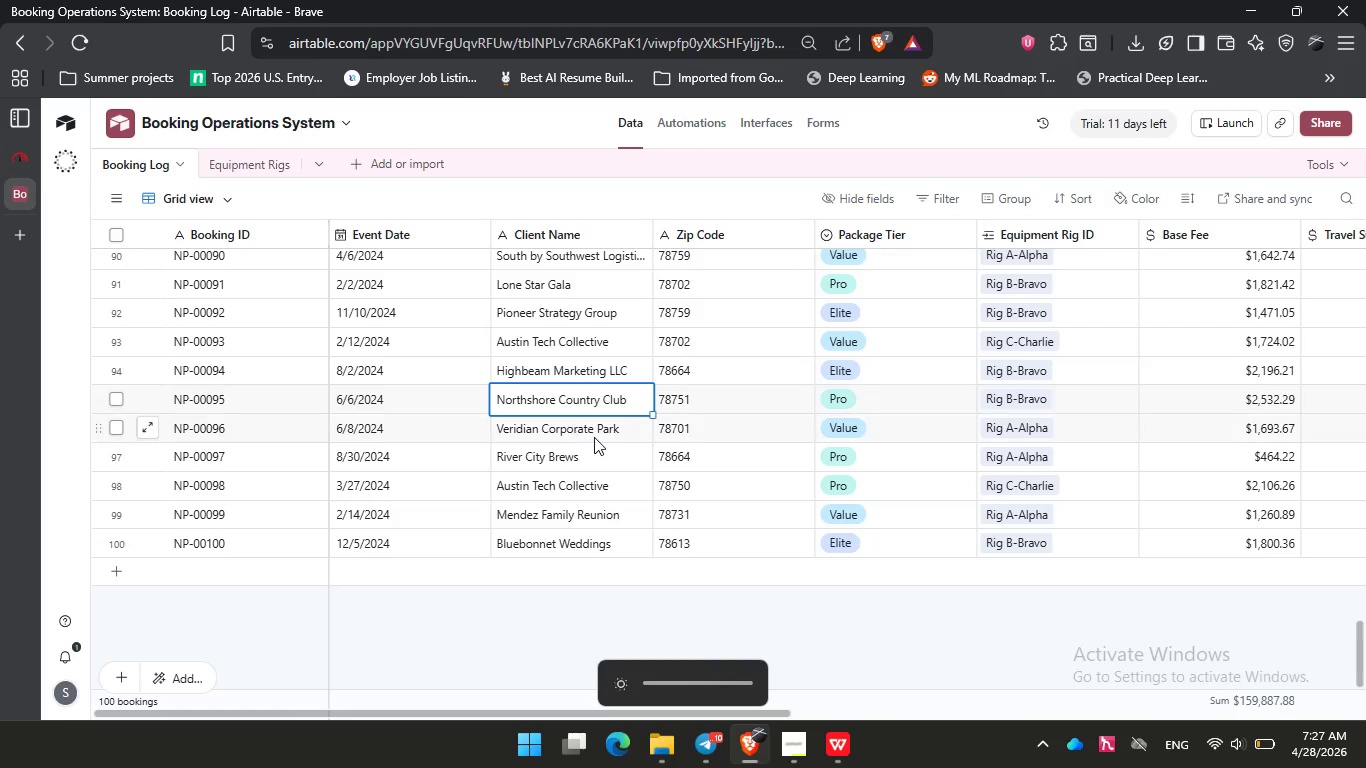 
scroll: coordinate [596, 517], scroll_direction: up, amount: 9.0
 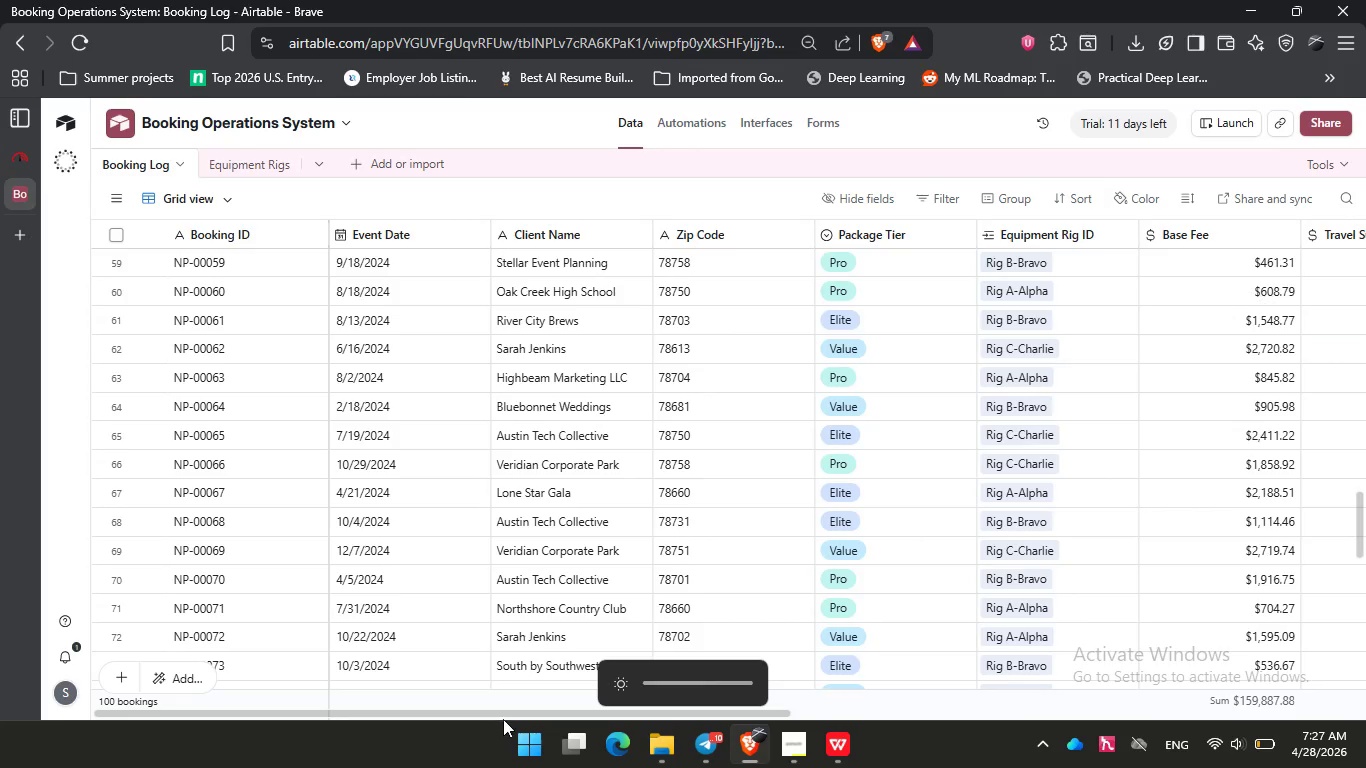 
left_click_drag(start_coordinate=[507, 711], to_coordinate=[1085, 708])
 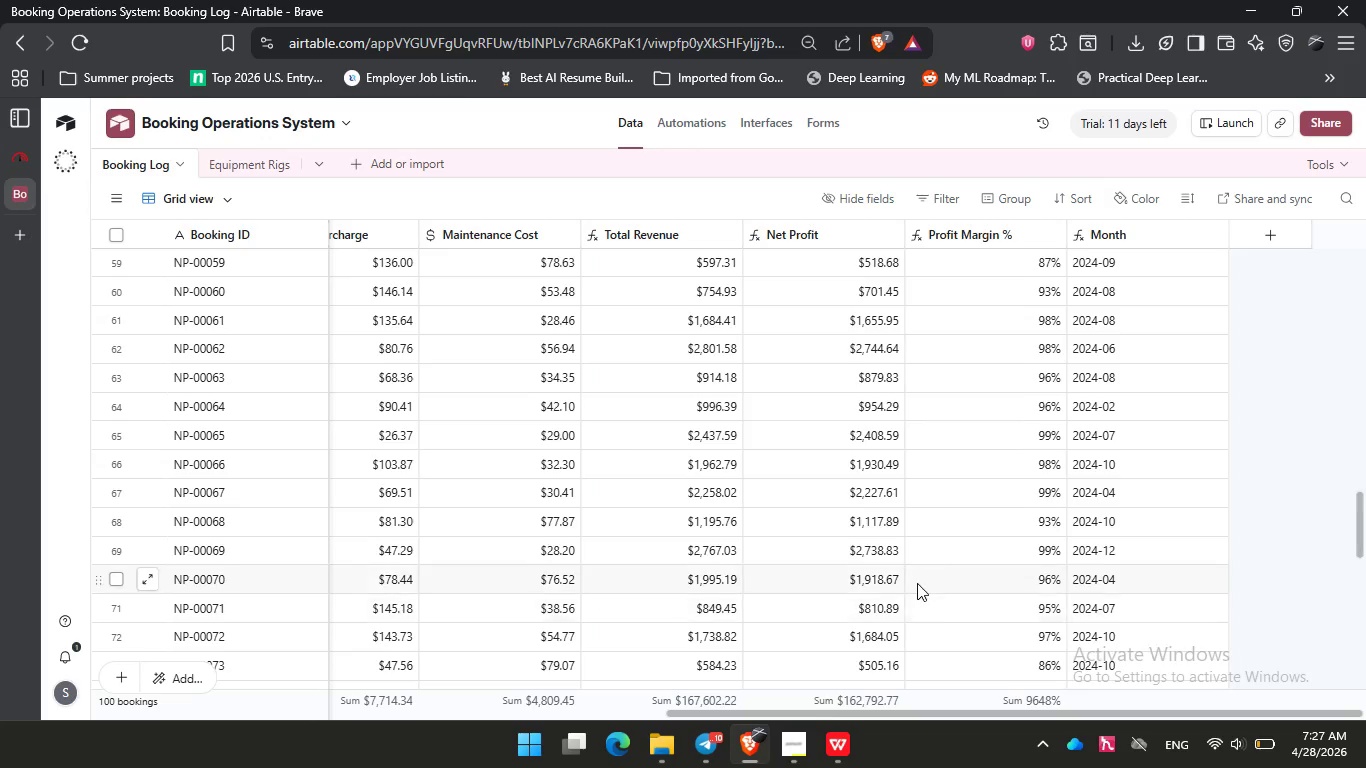 
scroll: coordinate [917, 582], scroll_direction: up, amount: 22.0
 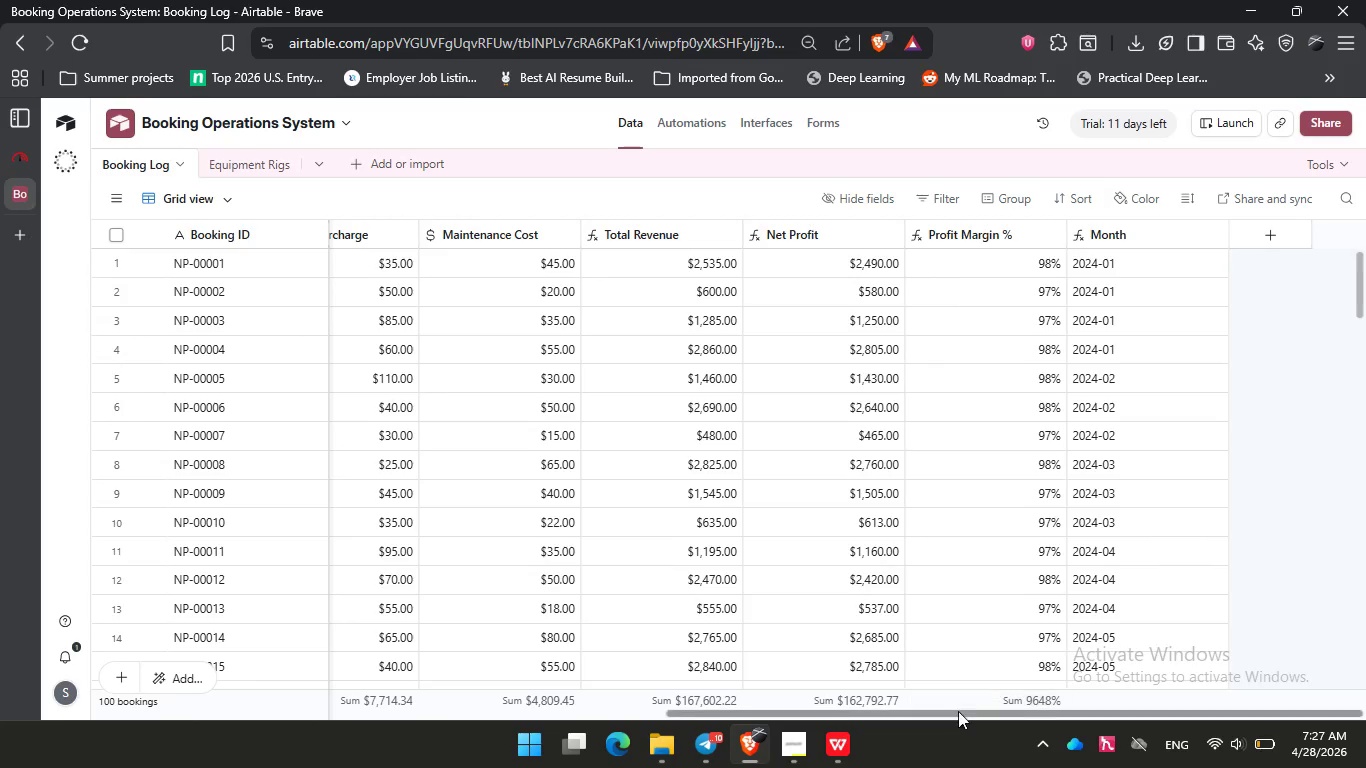 
left_click_drag(start_coordinate=[959, 715], to_coordinate=[320, 746])
 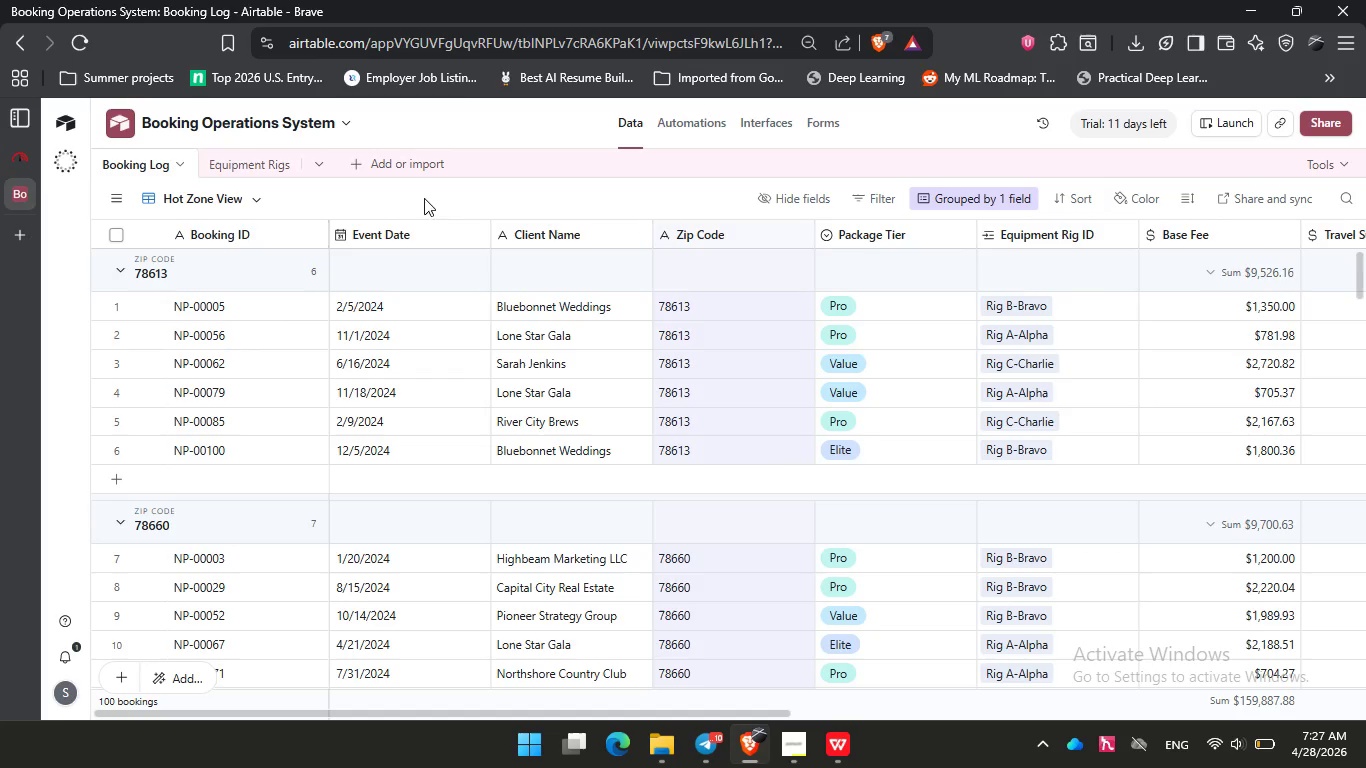 
wait(11.58)
 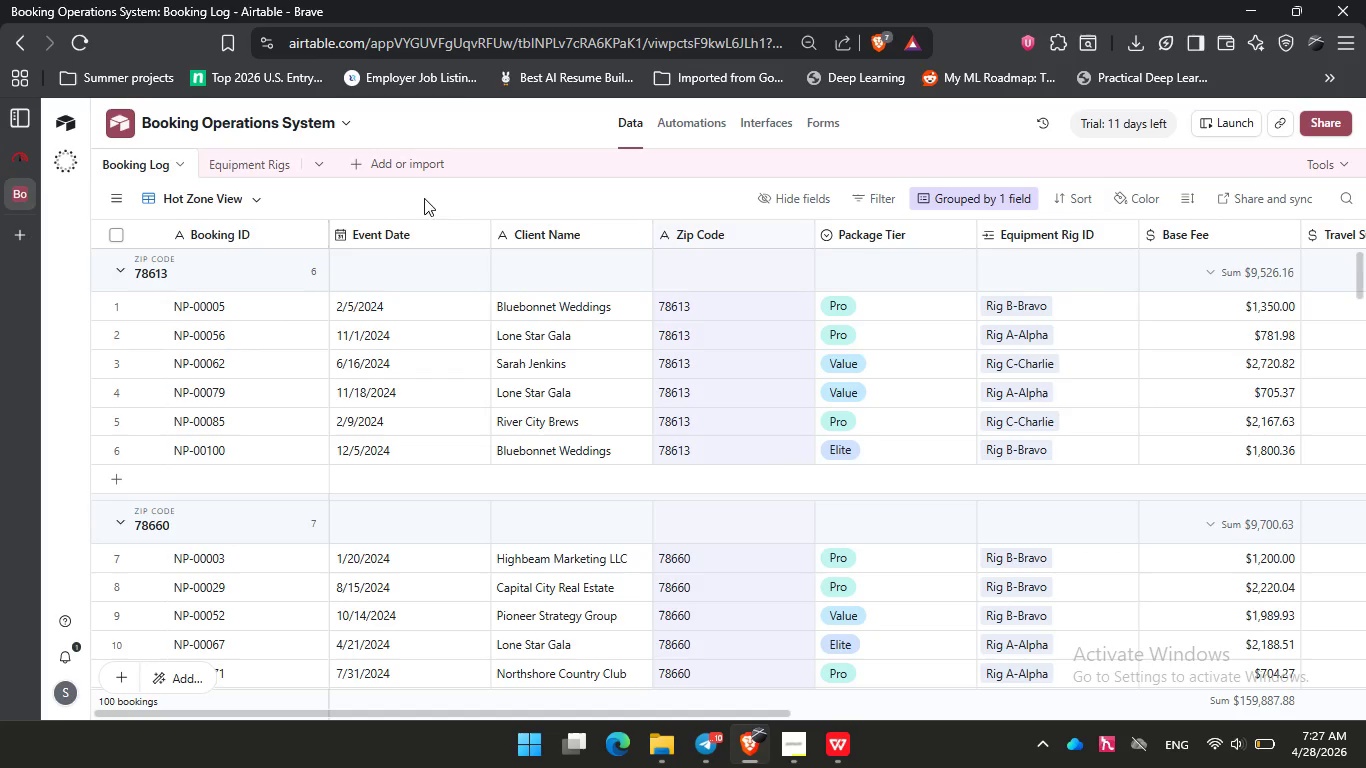 
scroll: coordinate [864, 480], scroll_direction: down, amount: 5.0
 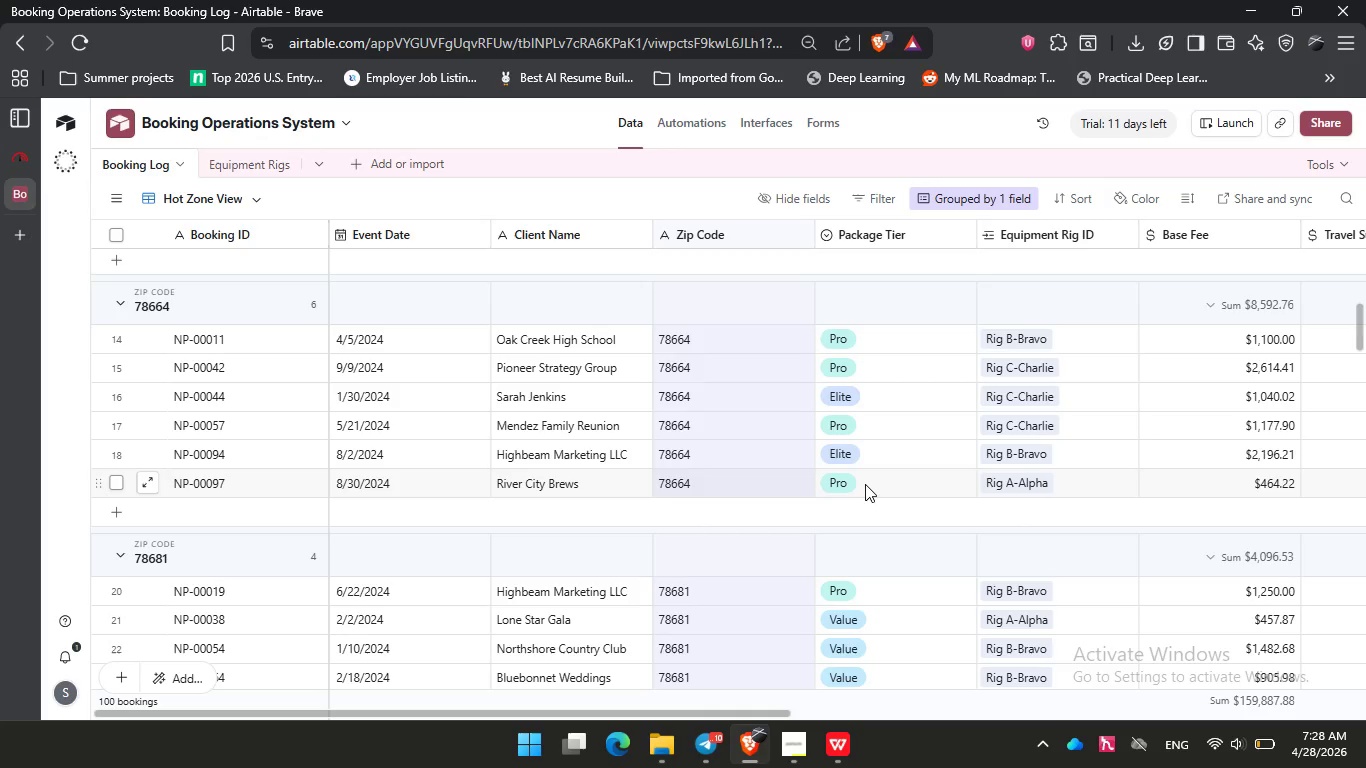 
wait(14.38)
 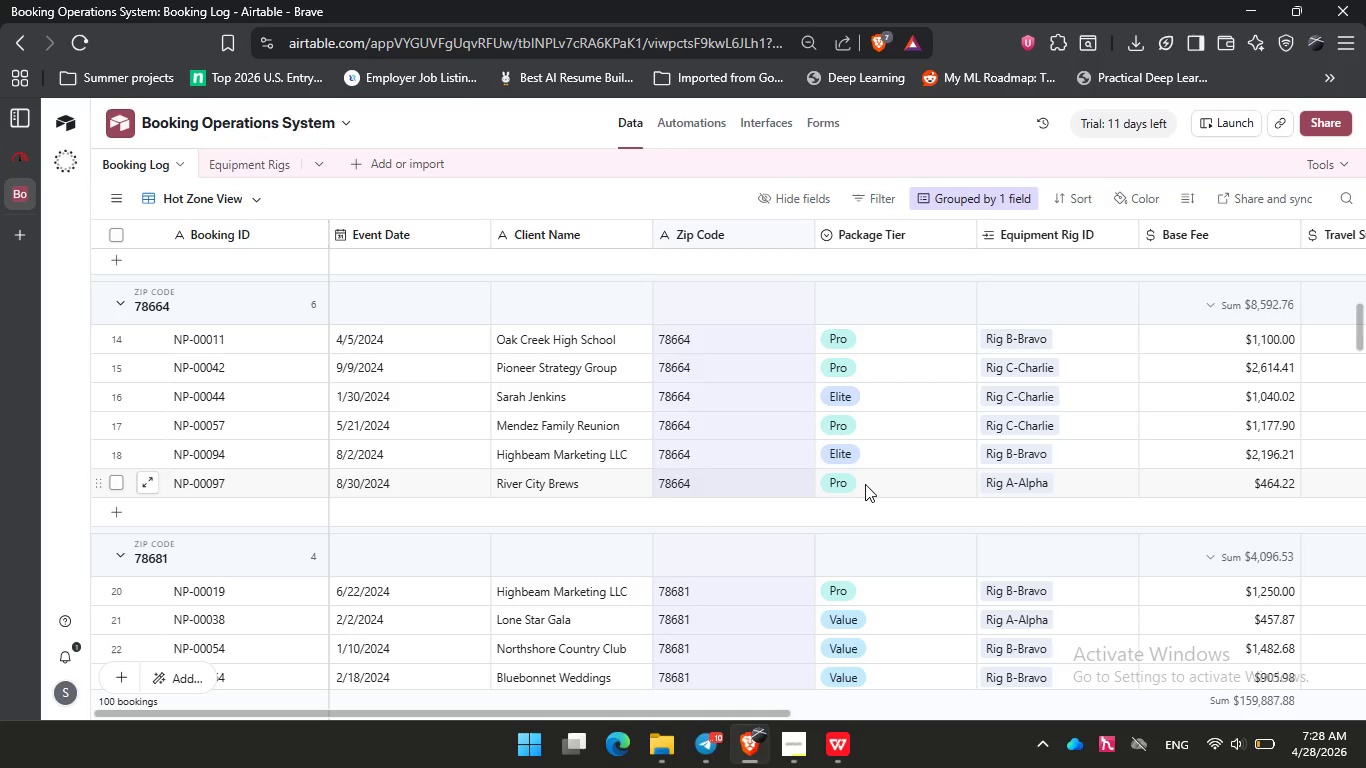 
scroll: coordinate [462, 510], scroll_direction: down, amount: 6.0
 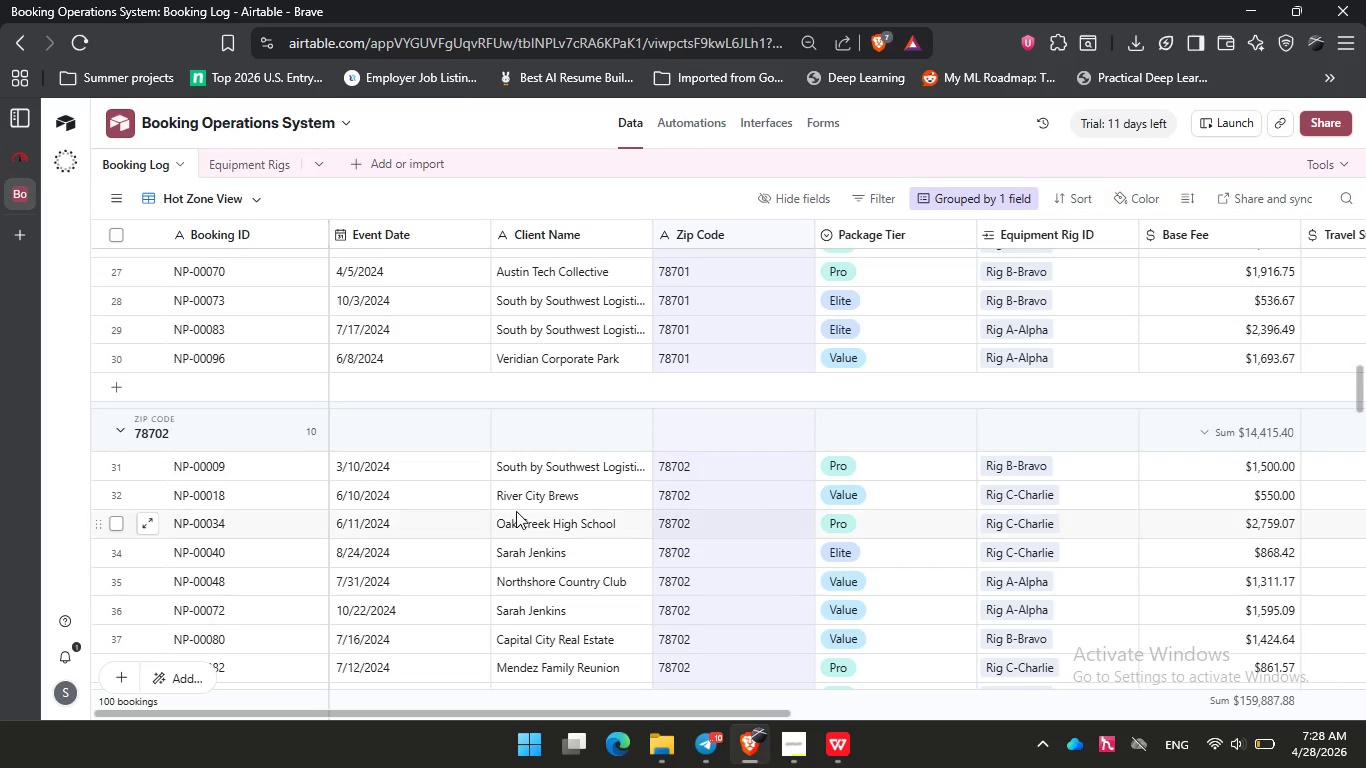 
left_click([516, 511])
 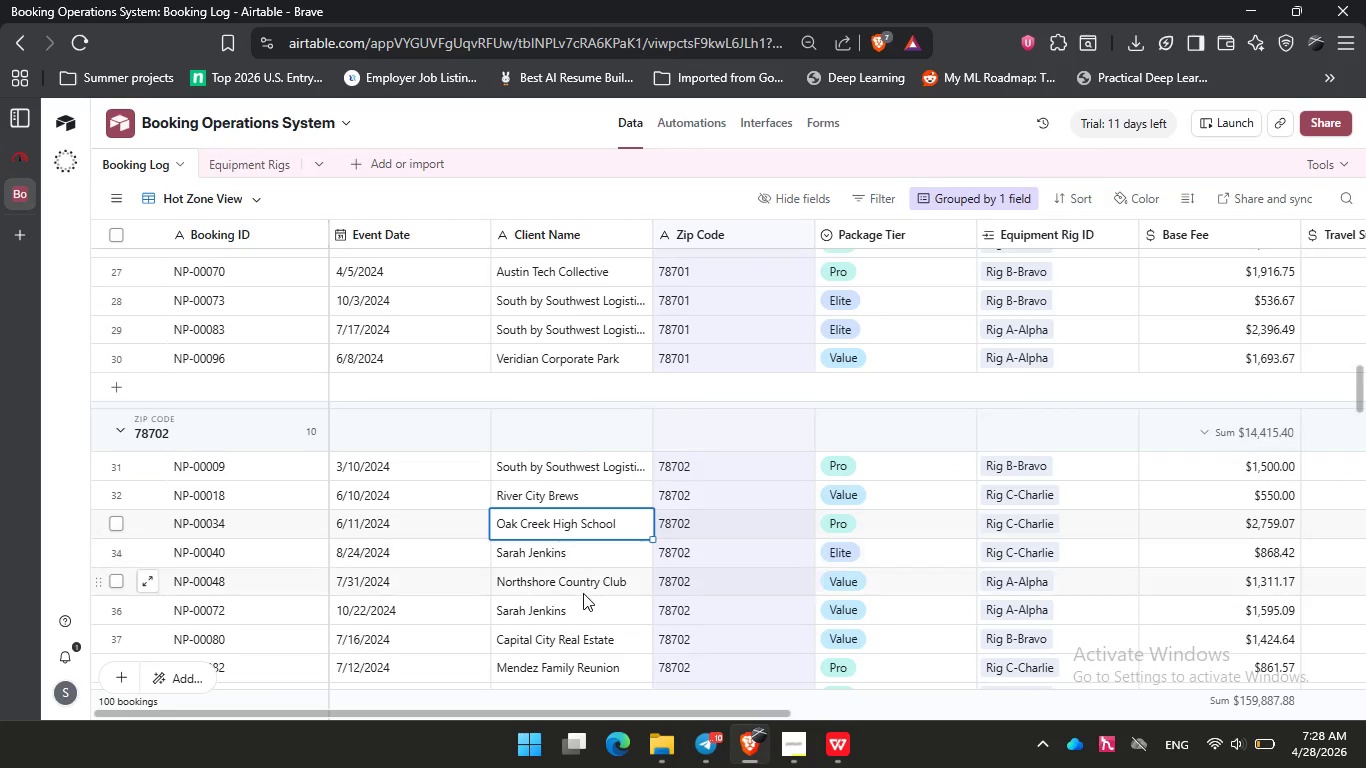 
left_click([583, 593])
 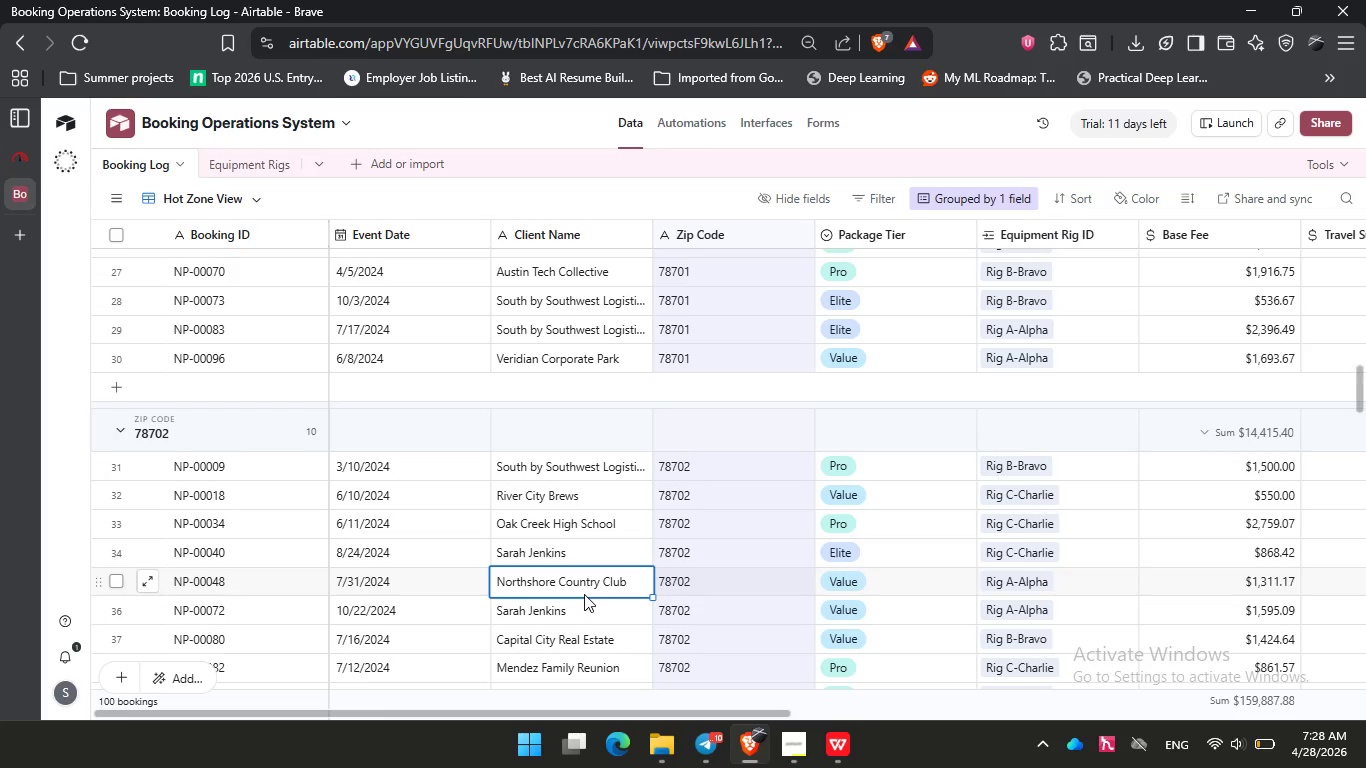 
wait(19.12)
 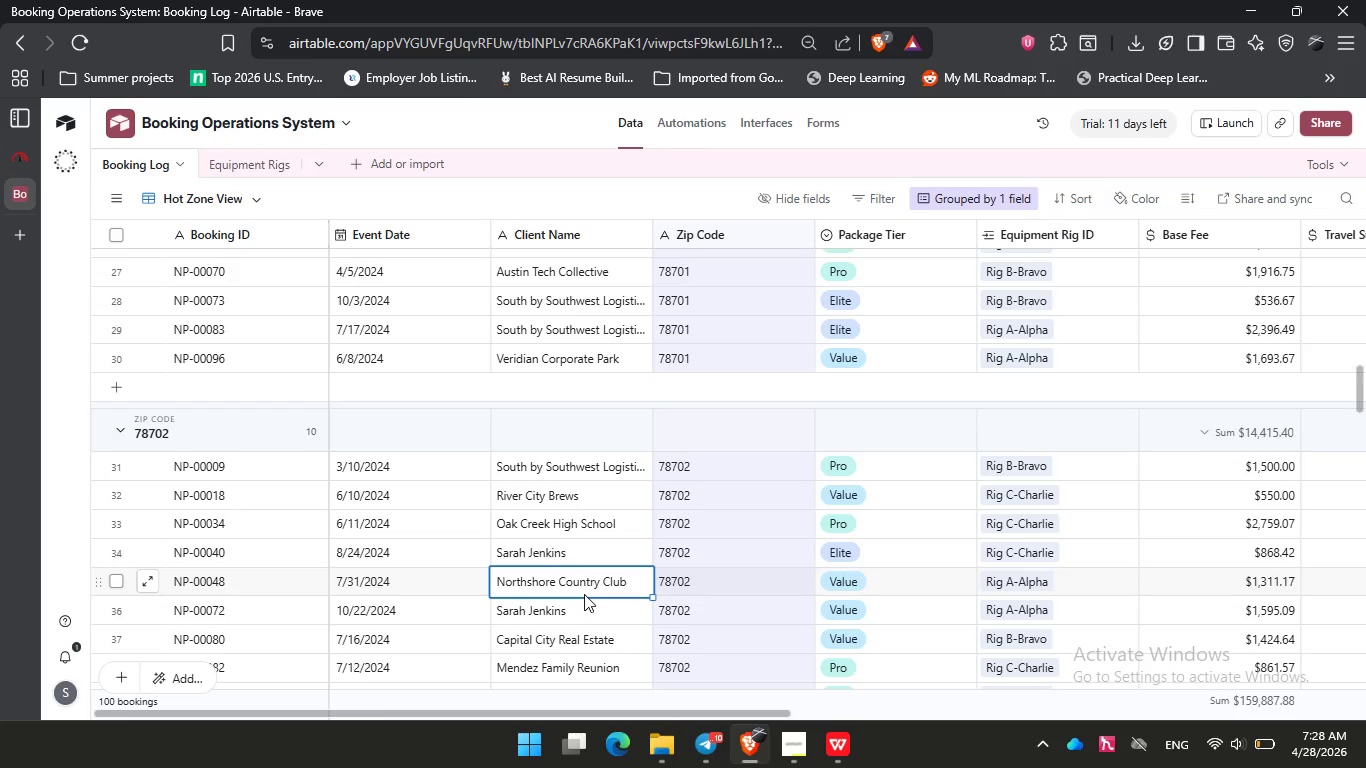 
scroll: coordinate [588, 591], scroll_direction: down, amount: 3.0
 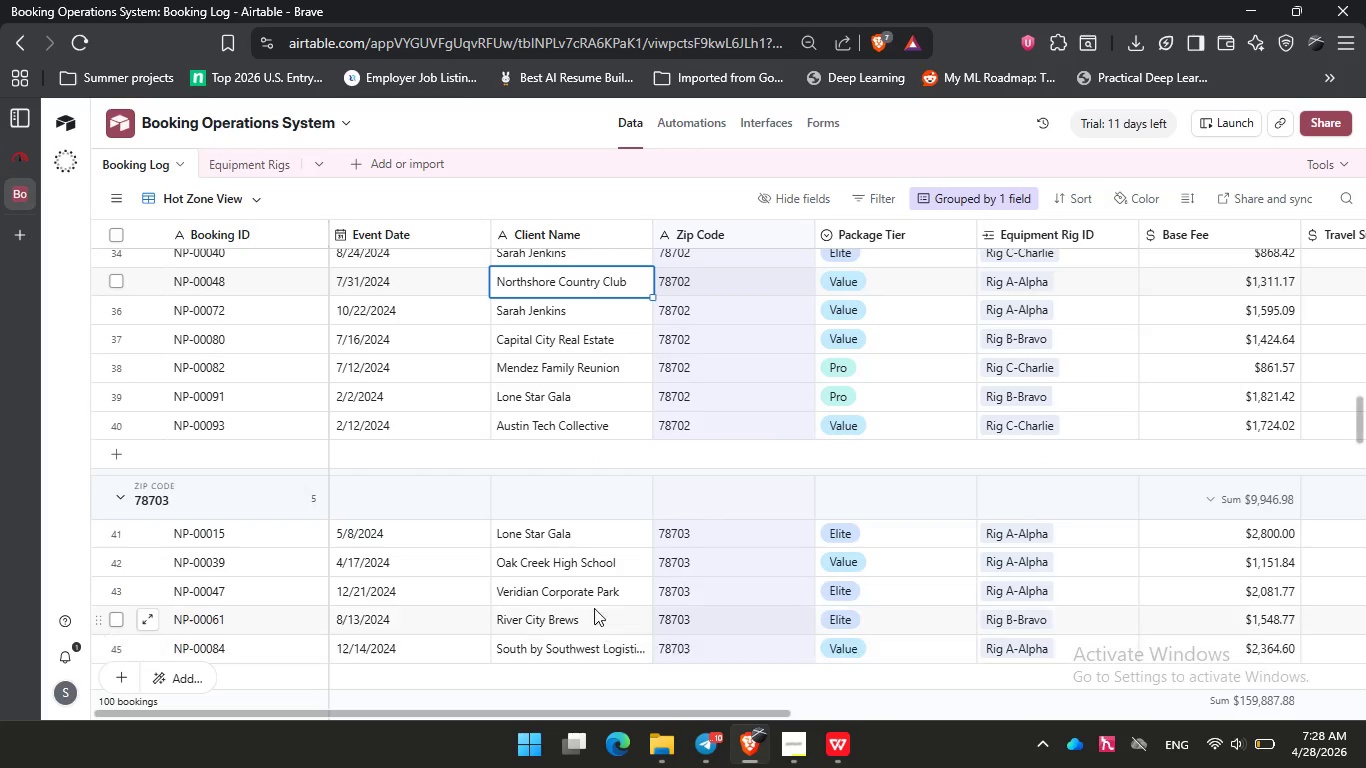 
left_click([593, 605])
 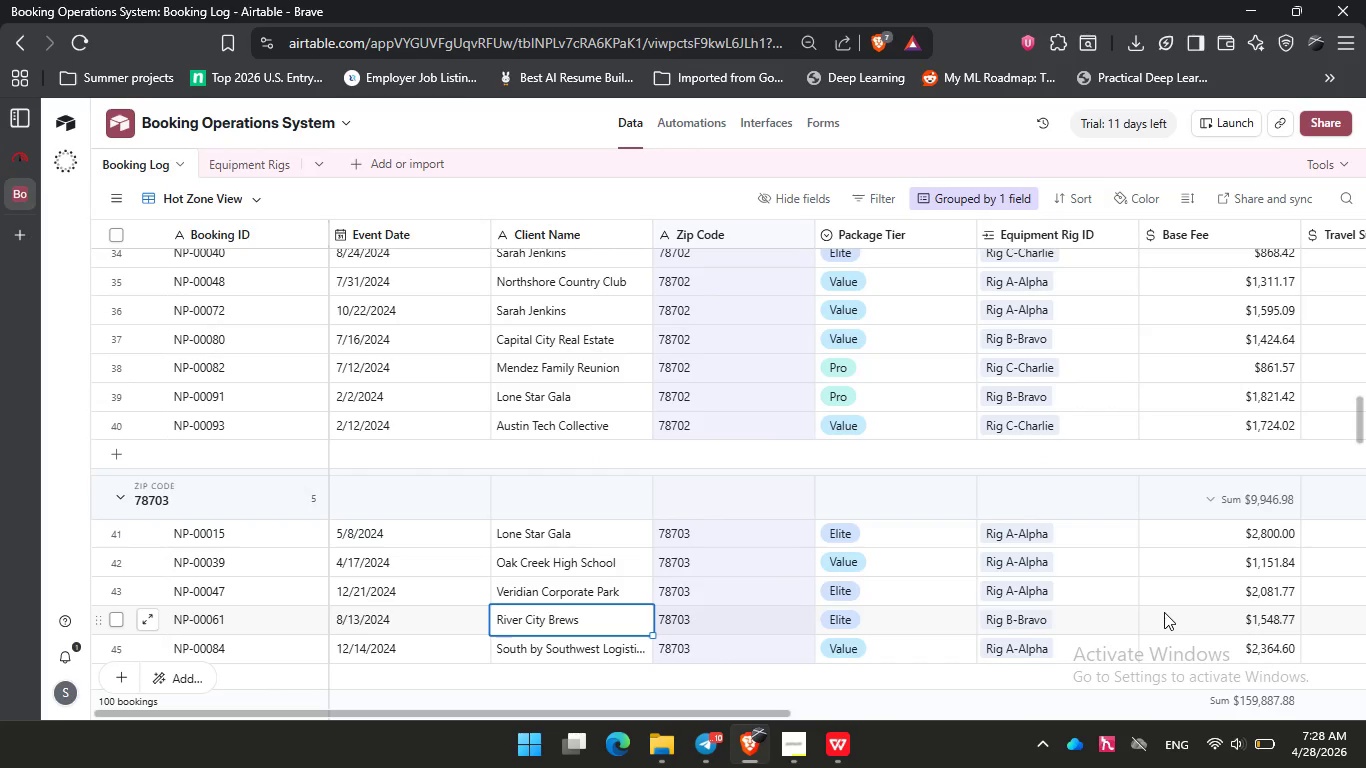 
left_click([1167, 611])
 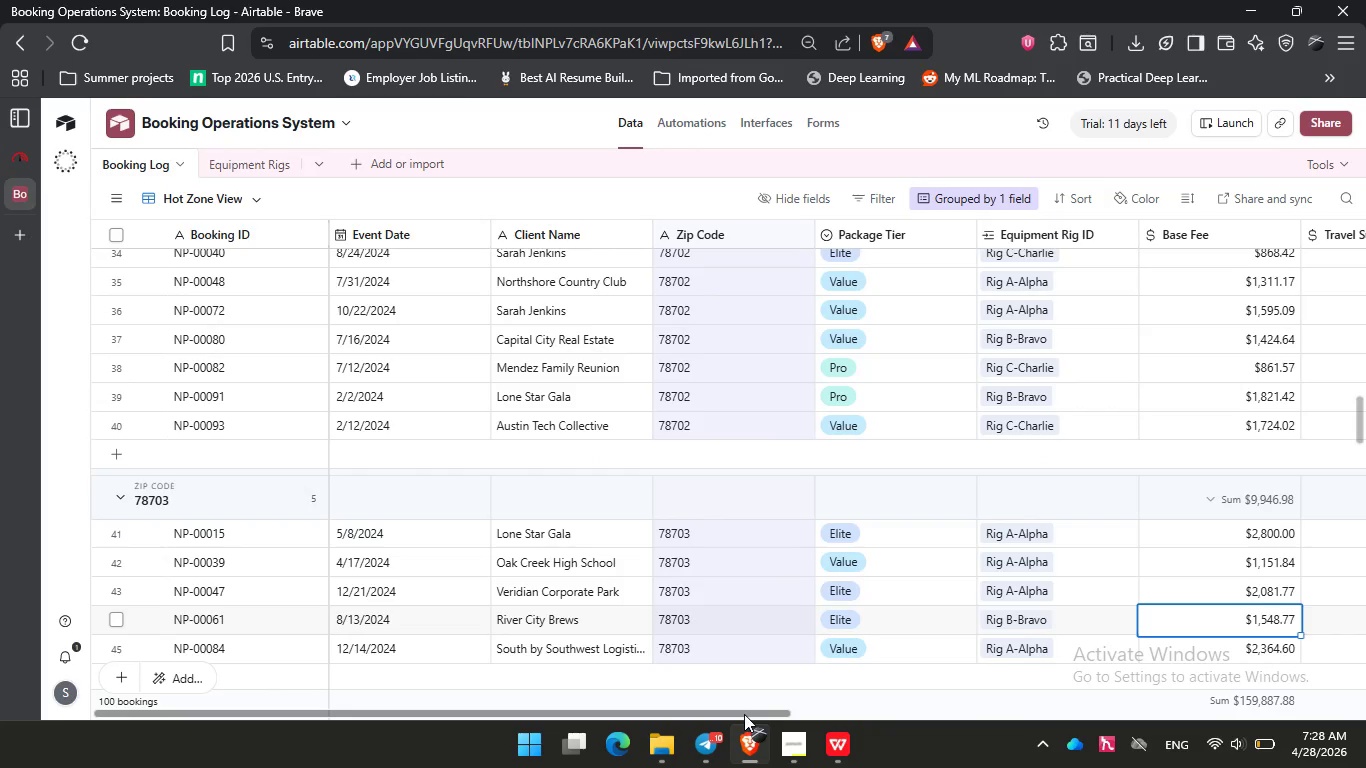 
left_click_drag(start_coordinate=[744, 711], to_coordinate=[1121, 692])
 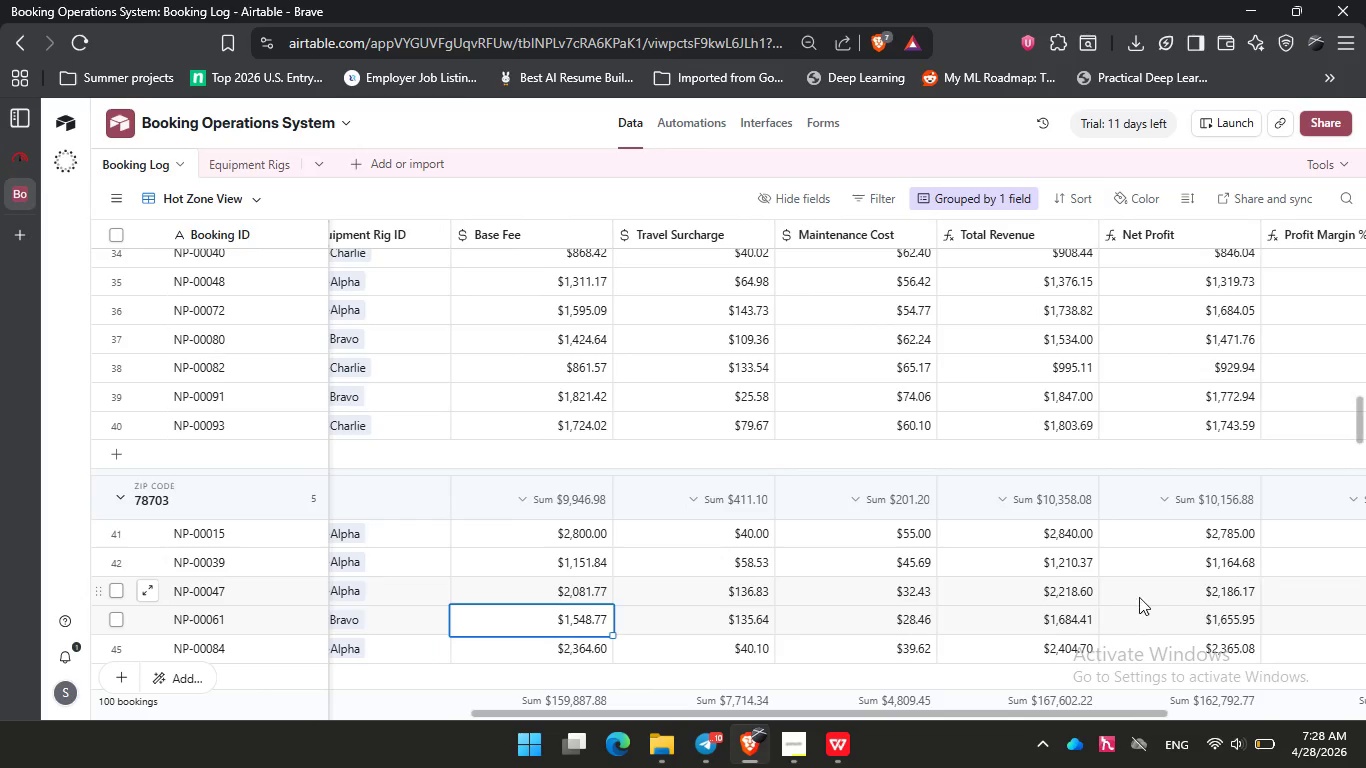 
left_click([1129, 595])
 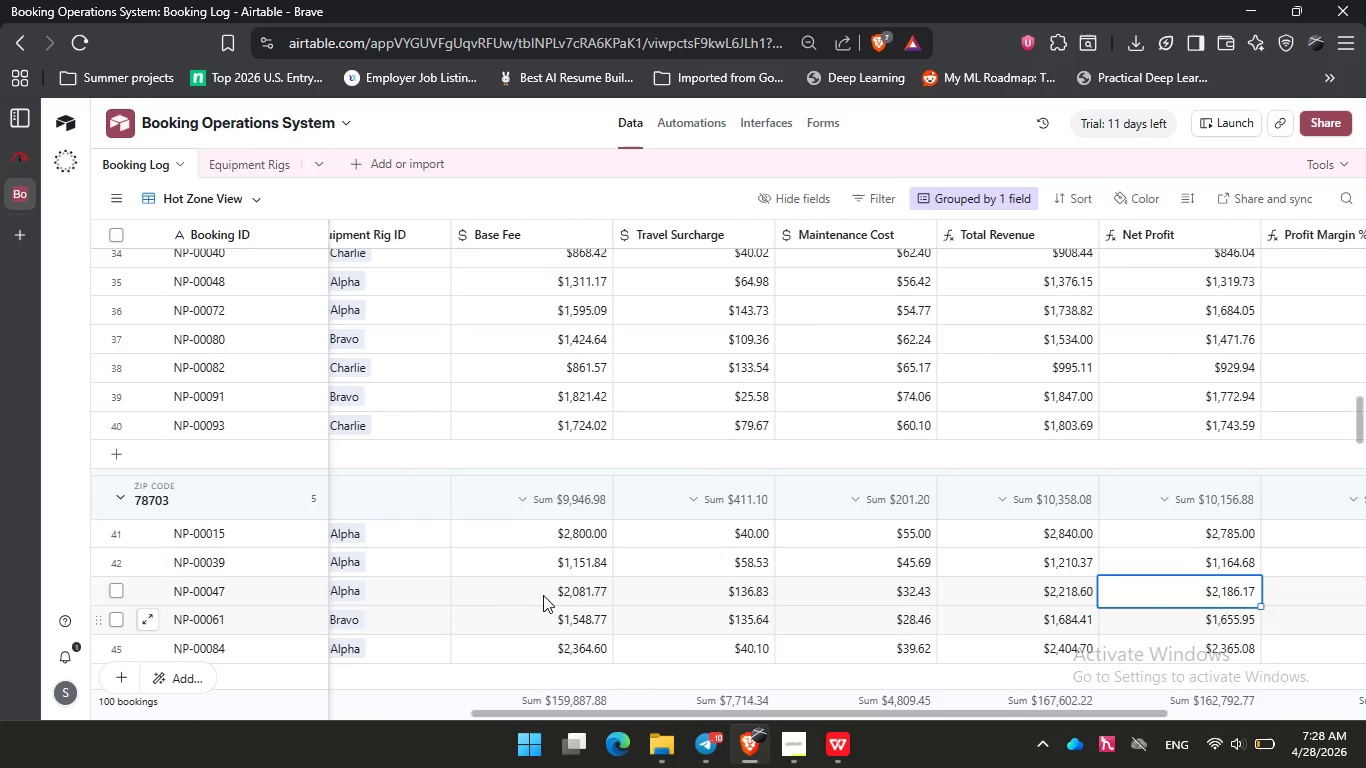 
scroll: coordinate [485, 582], scroll_direction: down, amount: 4.0
 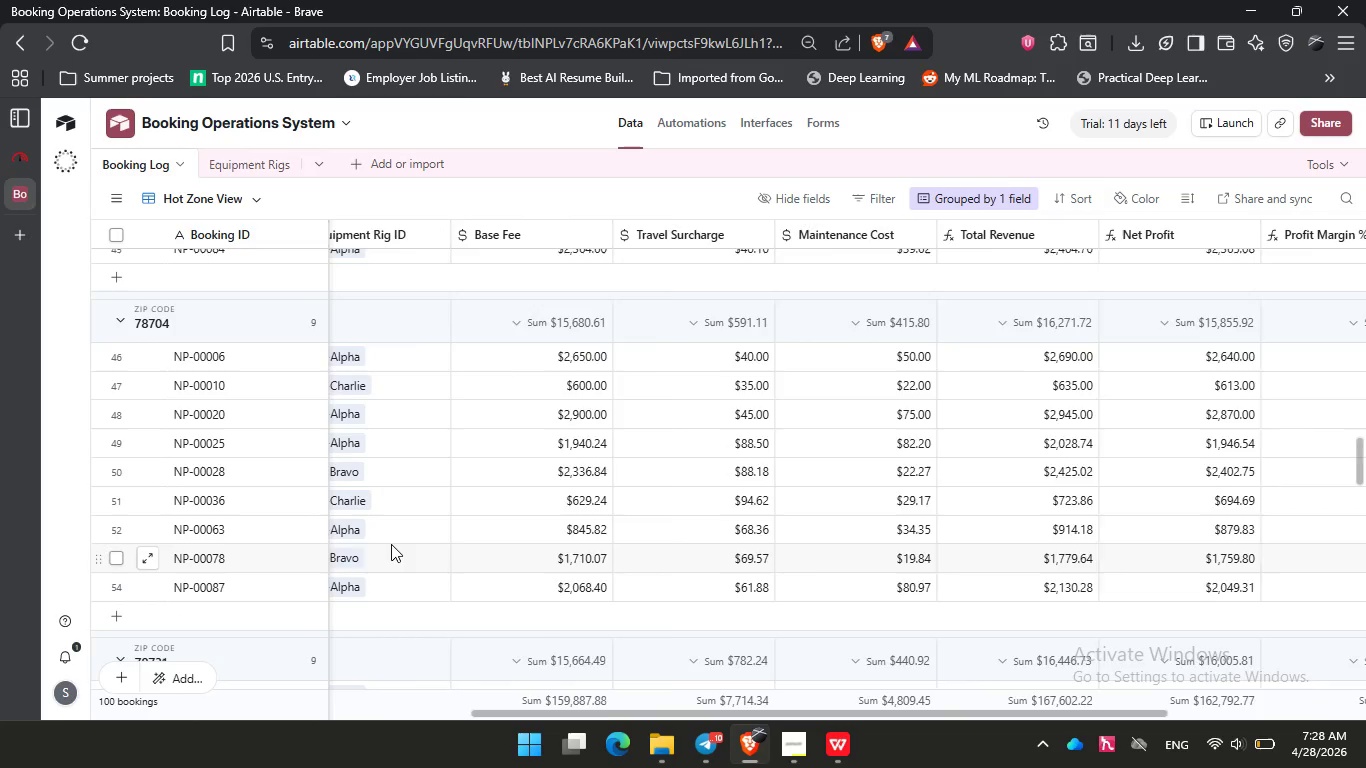 
left_click([391, 544])
 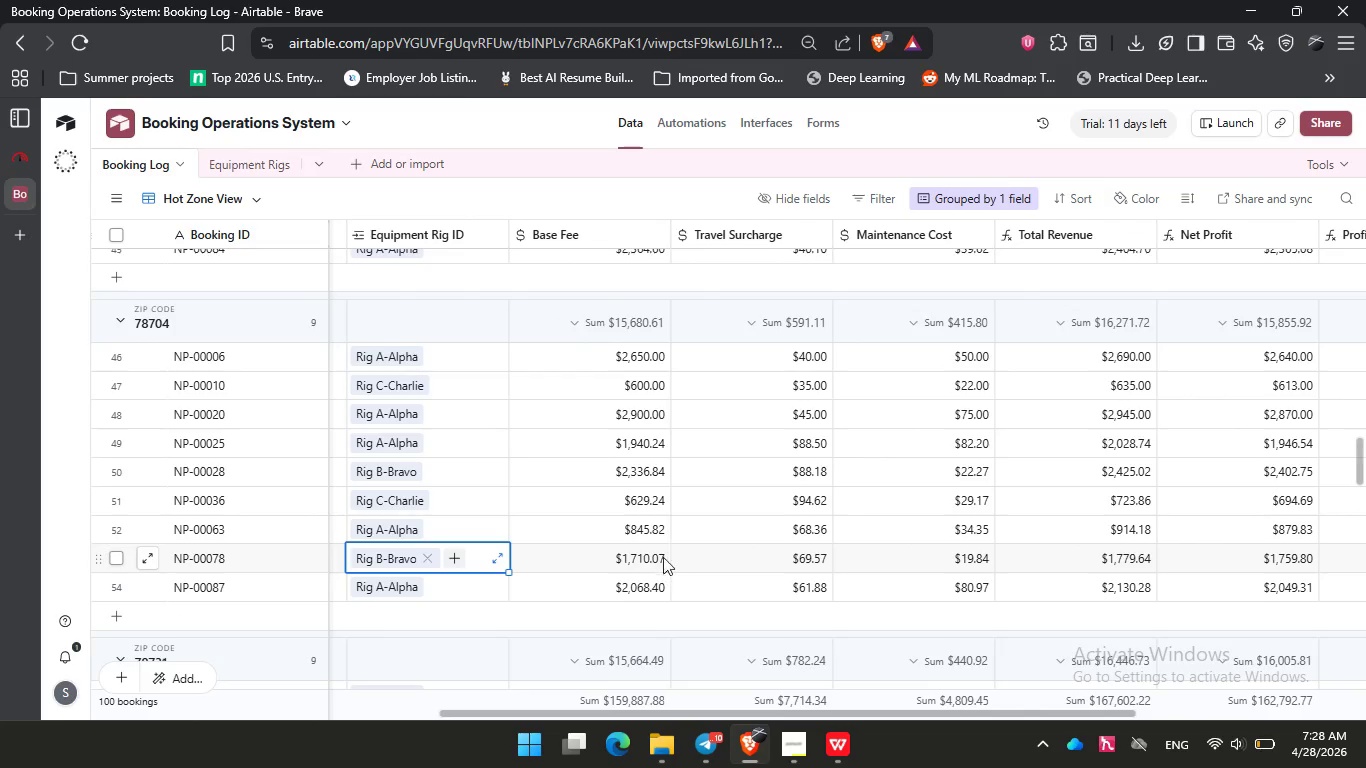 
left_click([641, 544])
 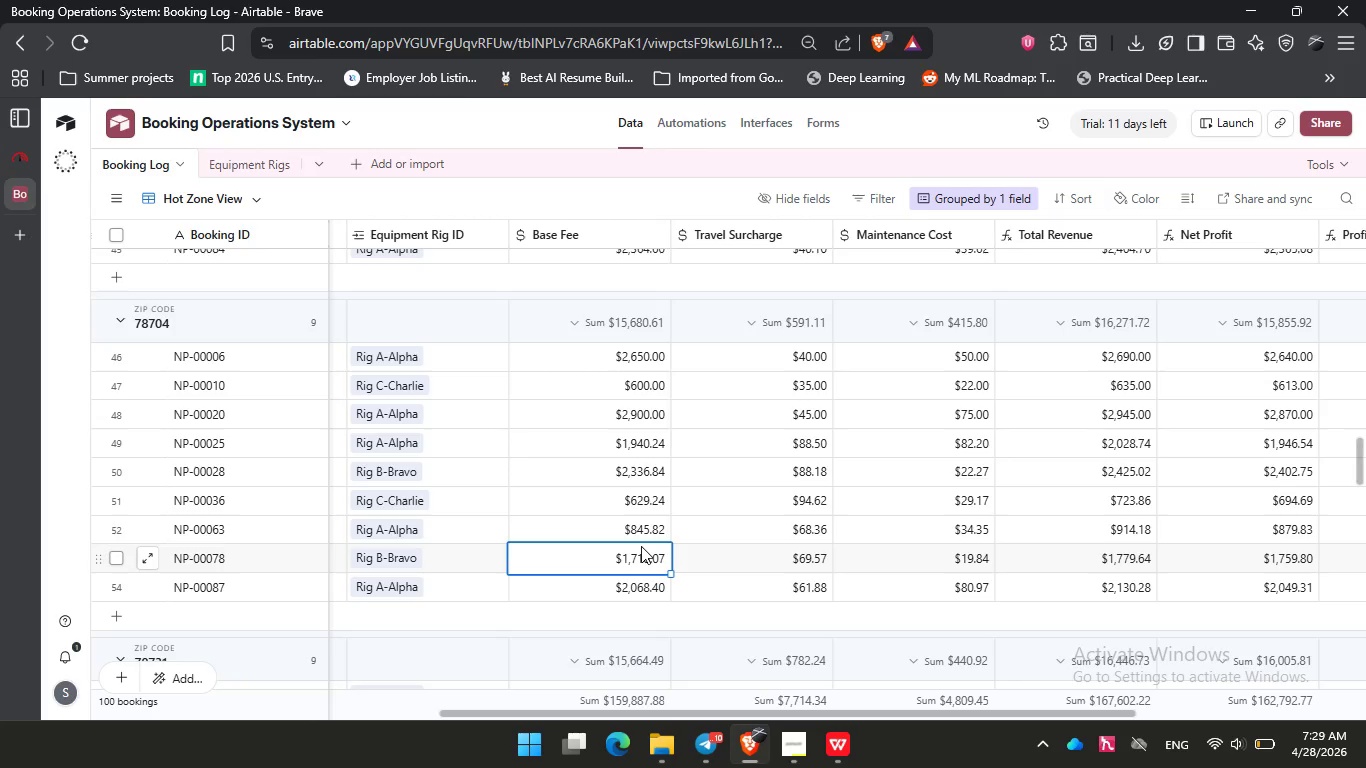 
wait(22.92)
 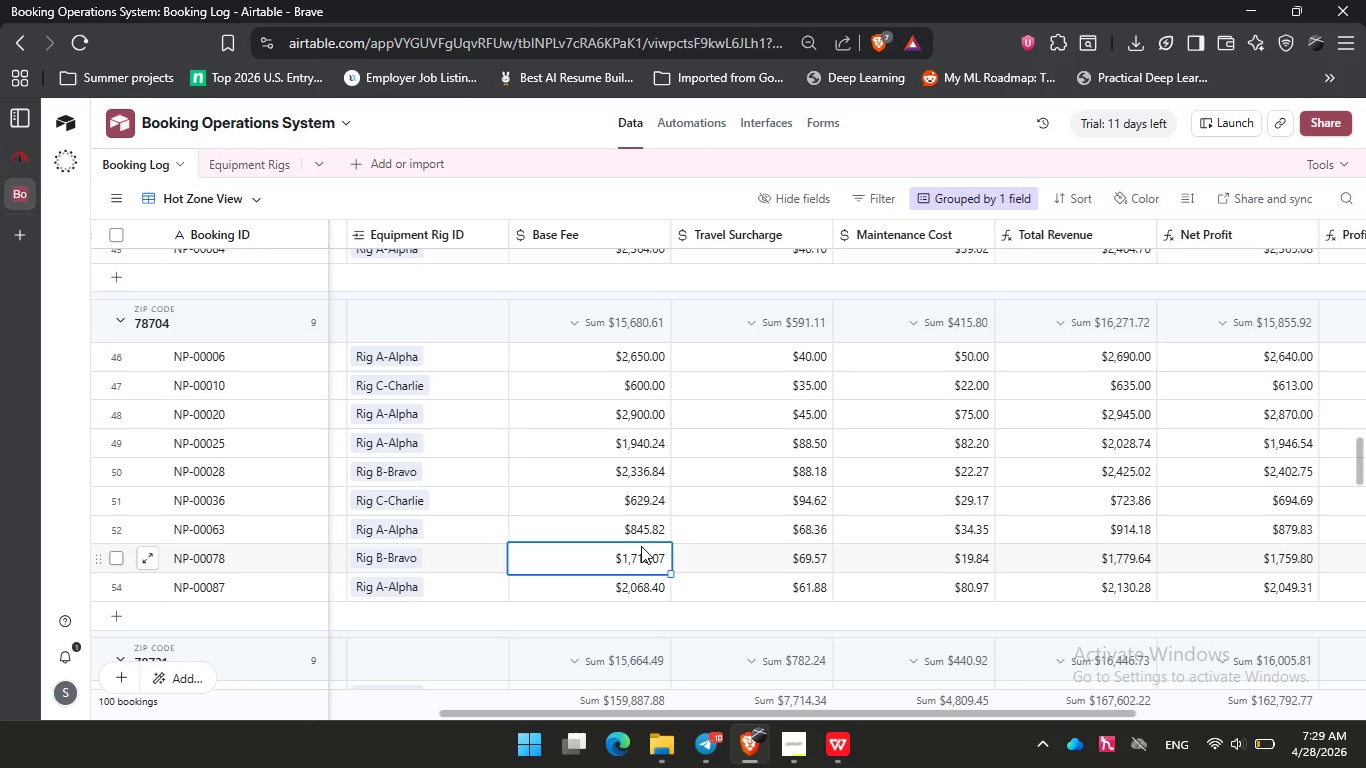 
scroll: coordinate [534, 537], scroll_direction: down, amount: 10.0
 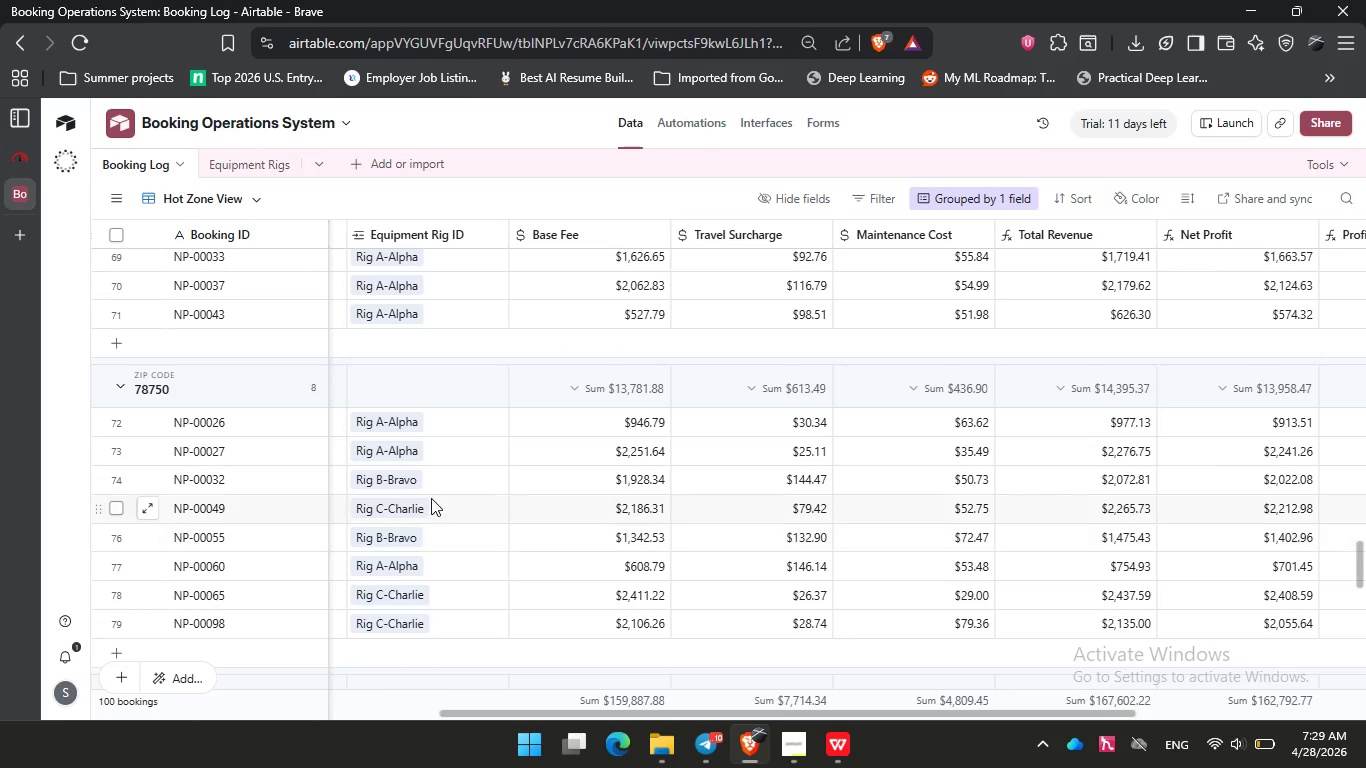 
left_click([431, 498])
 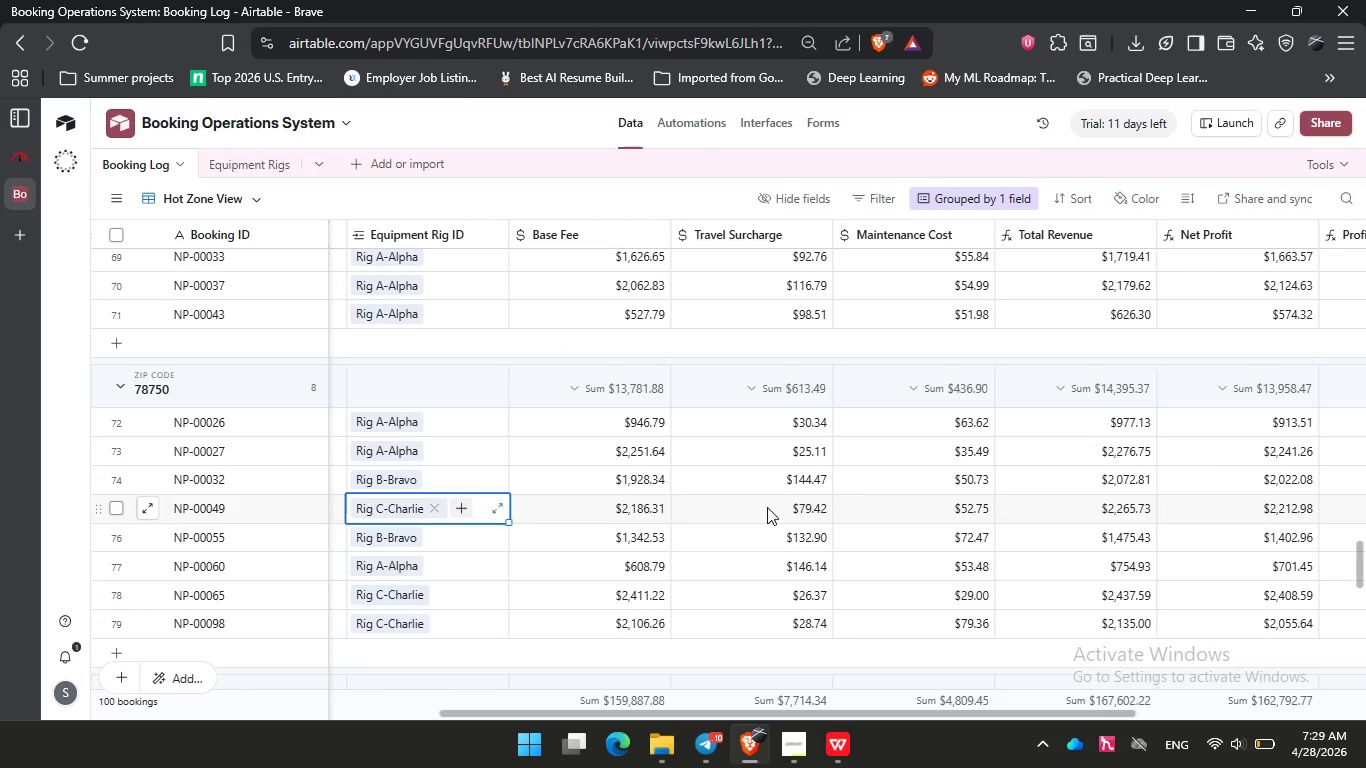 
left_click([767, 507])
 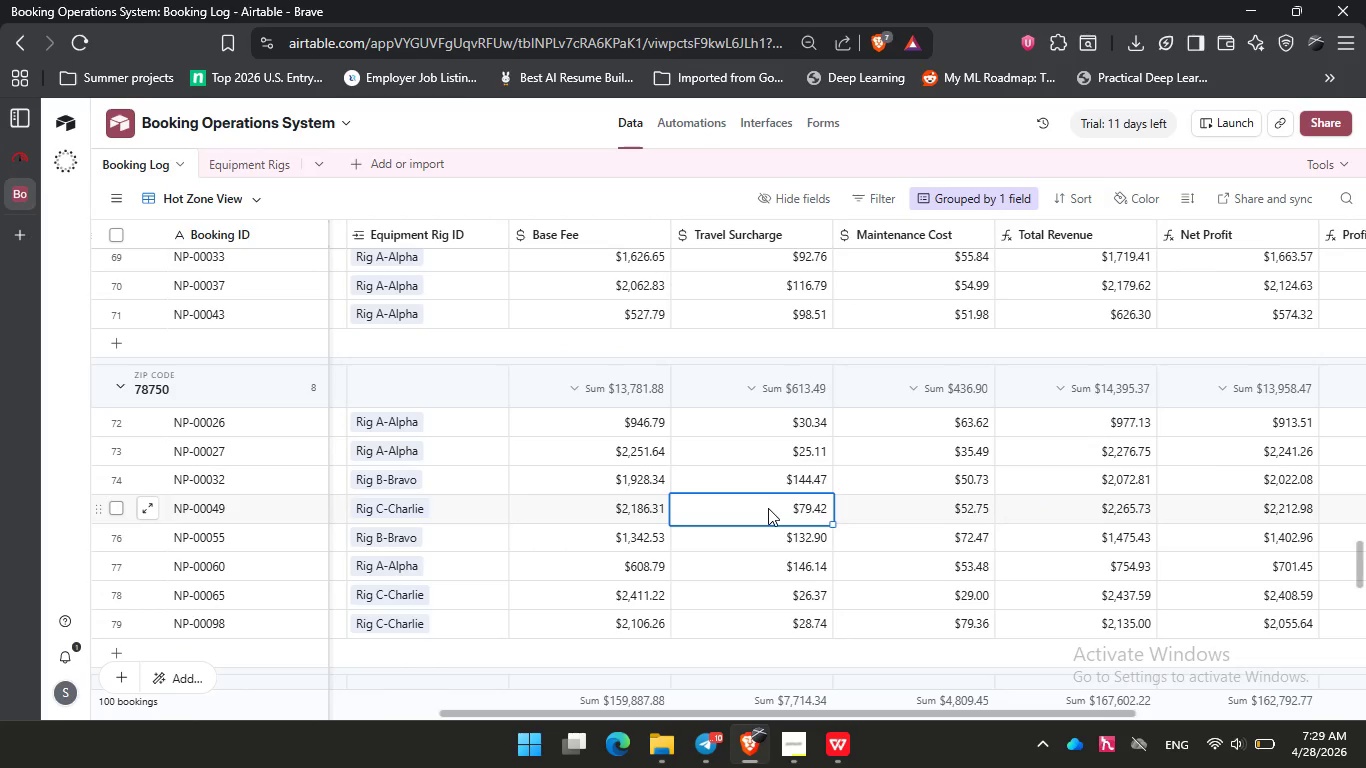 
scroll: coordinate [768, 508], scroll_direction: down, amount: 6.0
 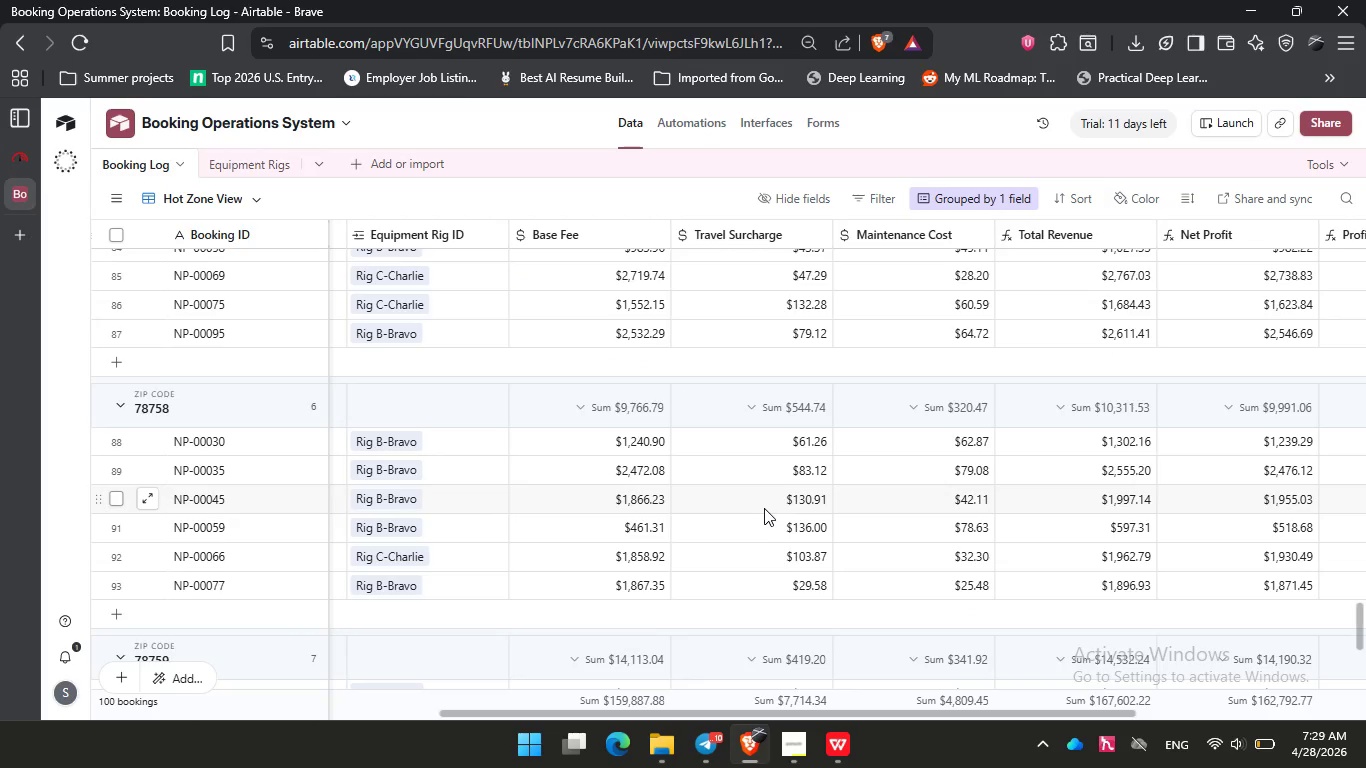 
left_click([759, 510])
 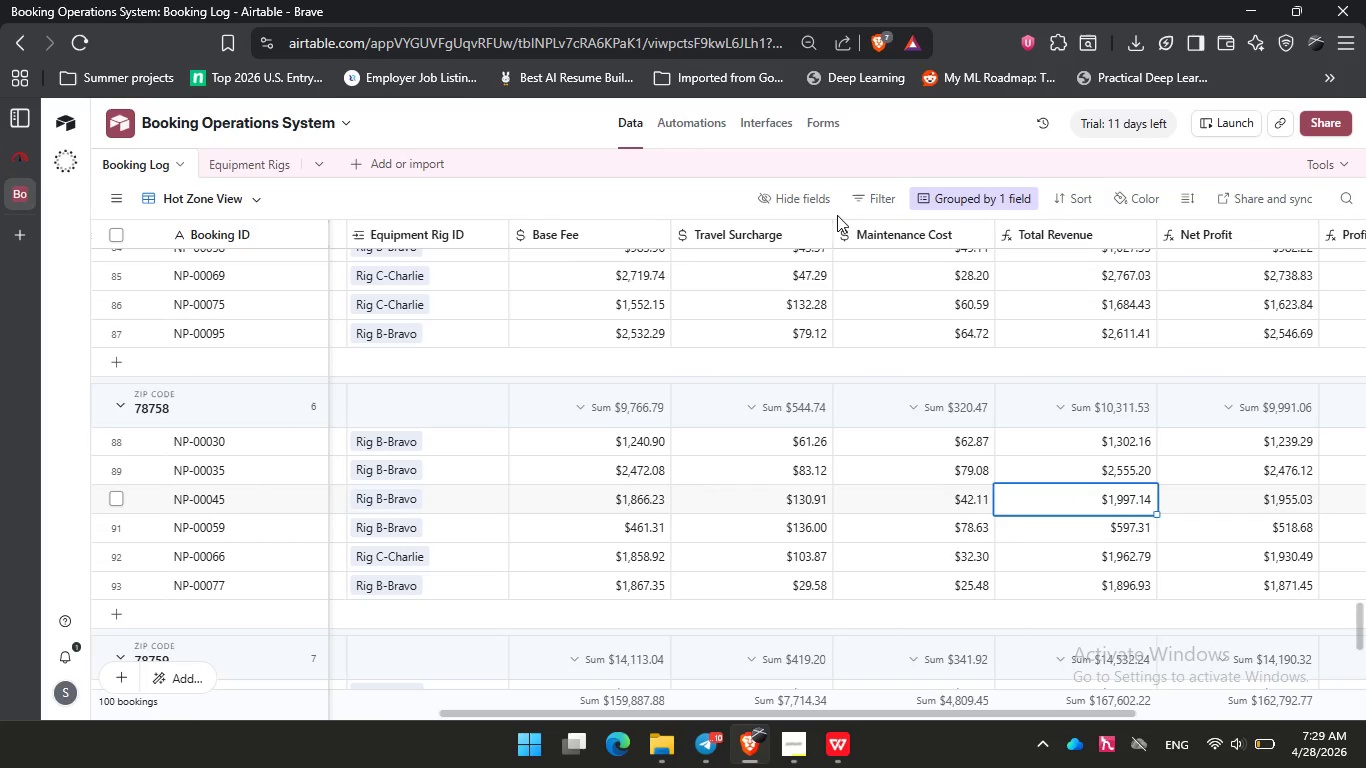 
hold_key(key=ControlLeft, duration=1.16)
scroll: coordinate [710, 174], scroll_direction: down, amount: 1.0
 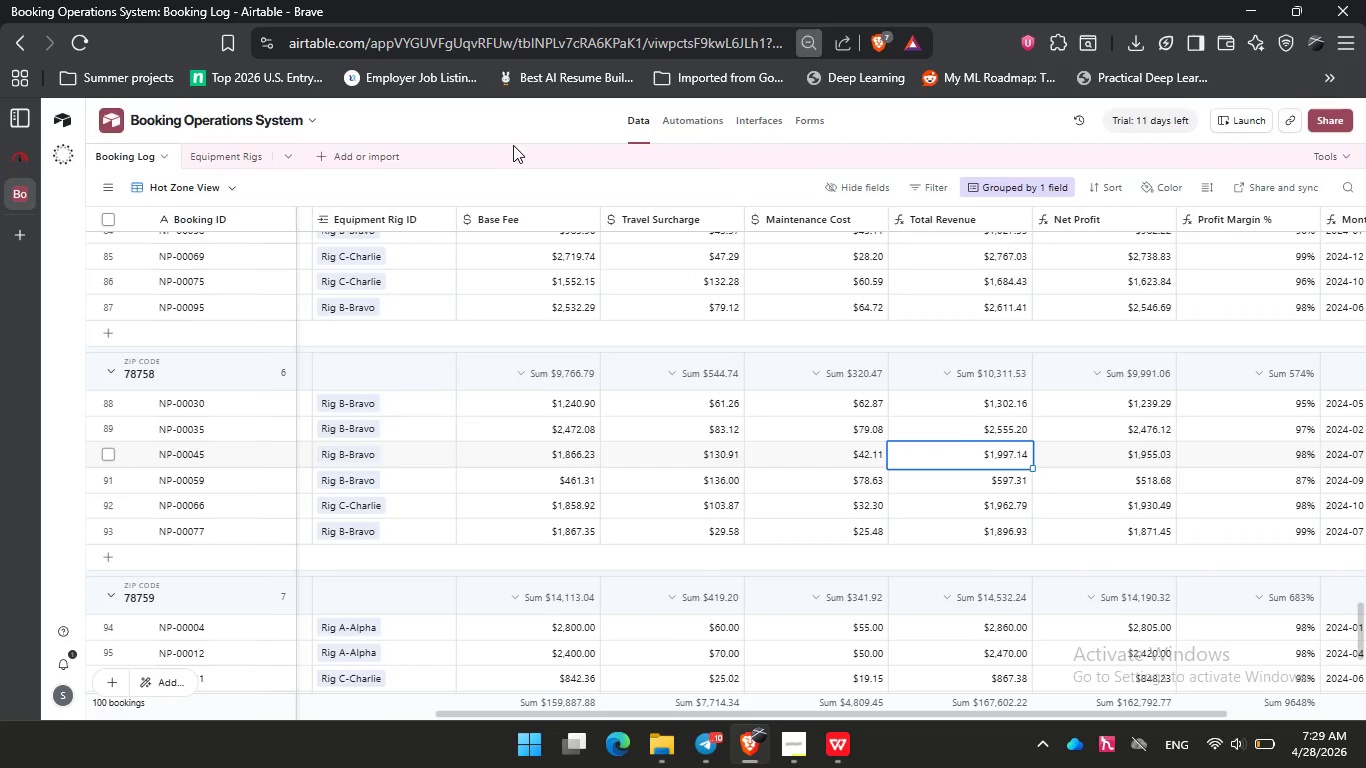 
hold_key(key=ControlLeft, duration=0.55)
scroll: coordinate [514, 145], scroll_direction: up, amount: 1.0
 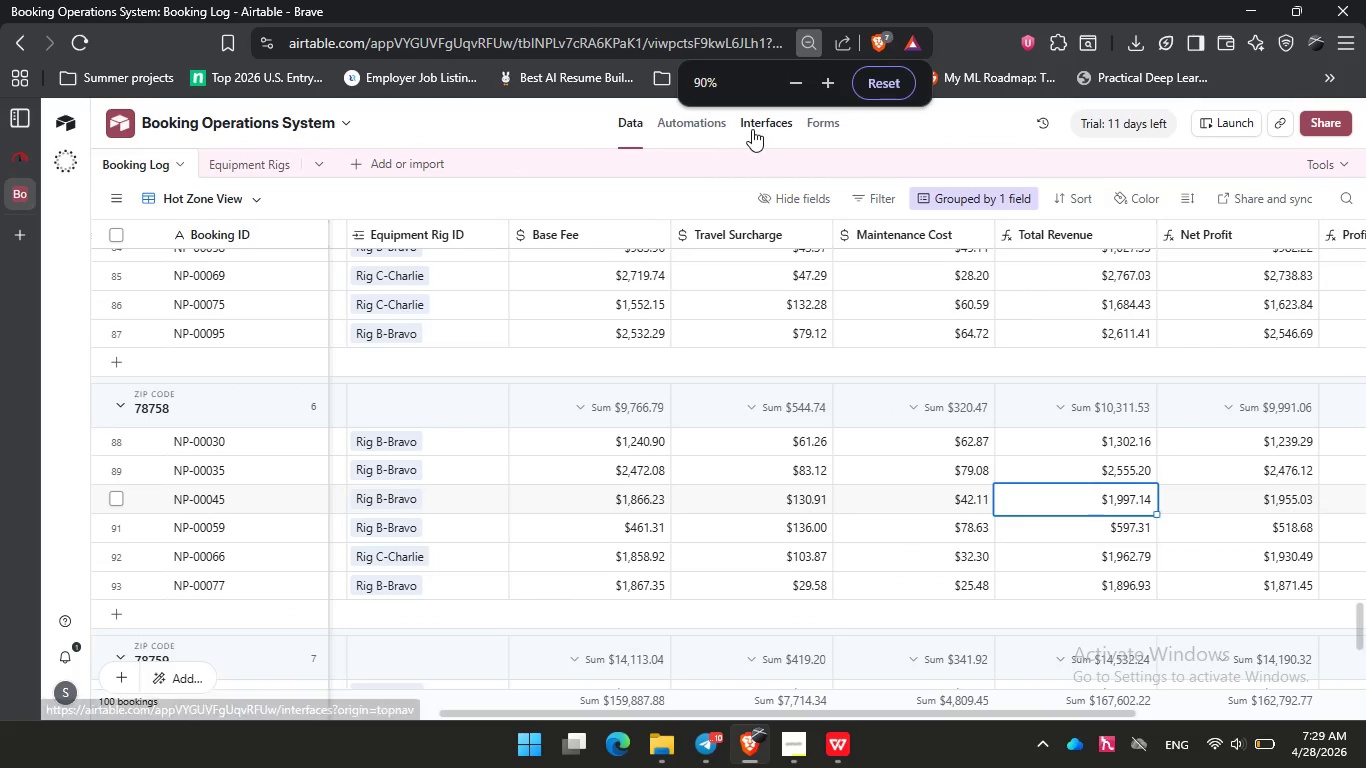 
left_click([752, 129])
 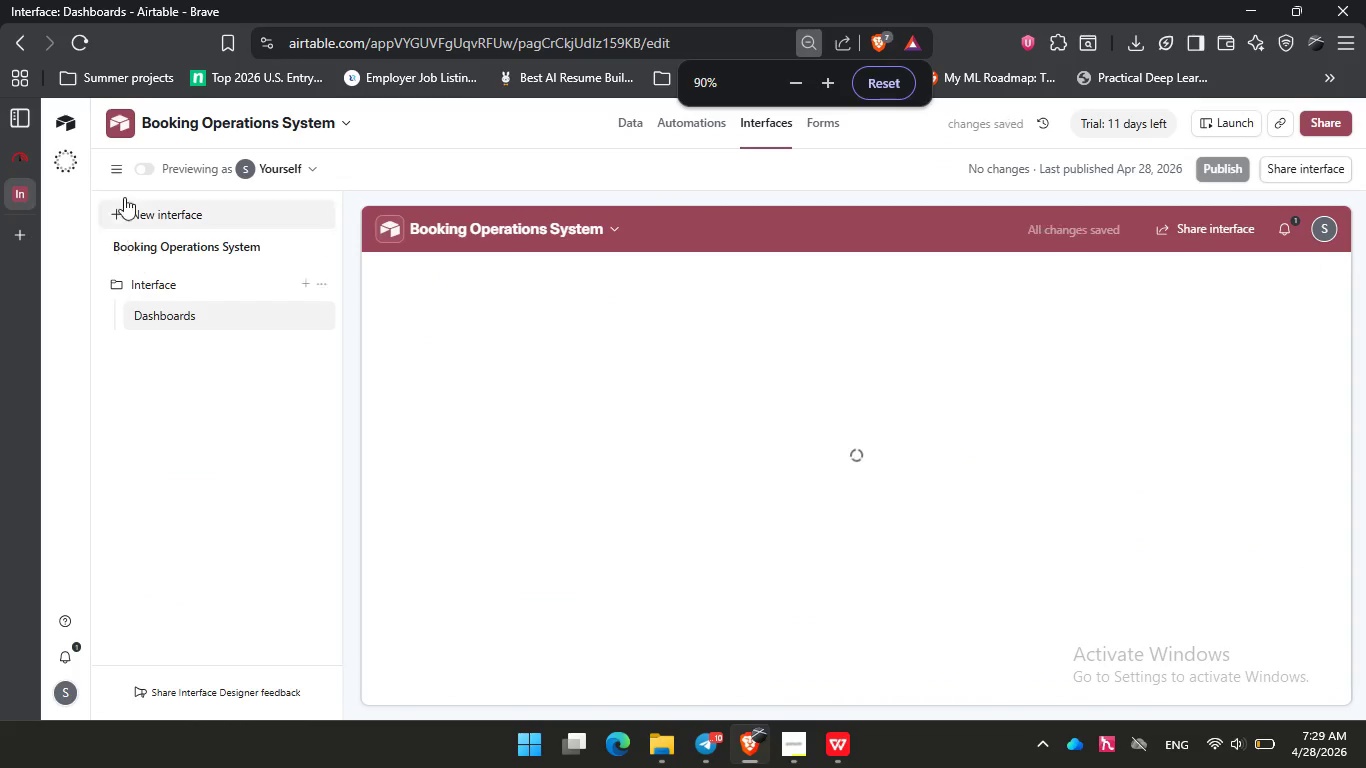 
left_click([112, 177])
 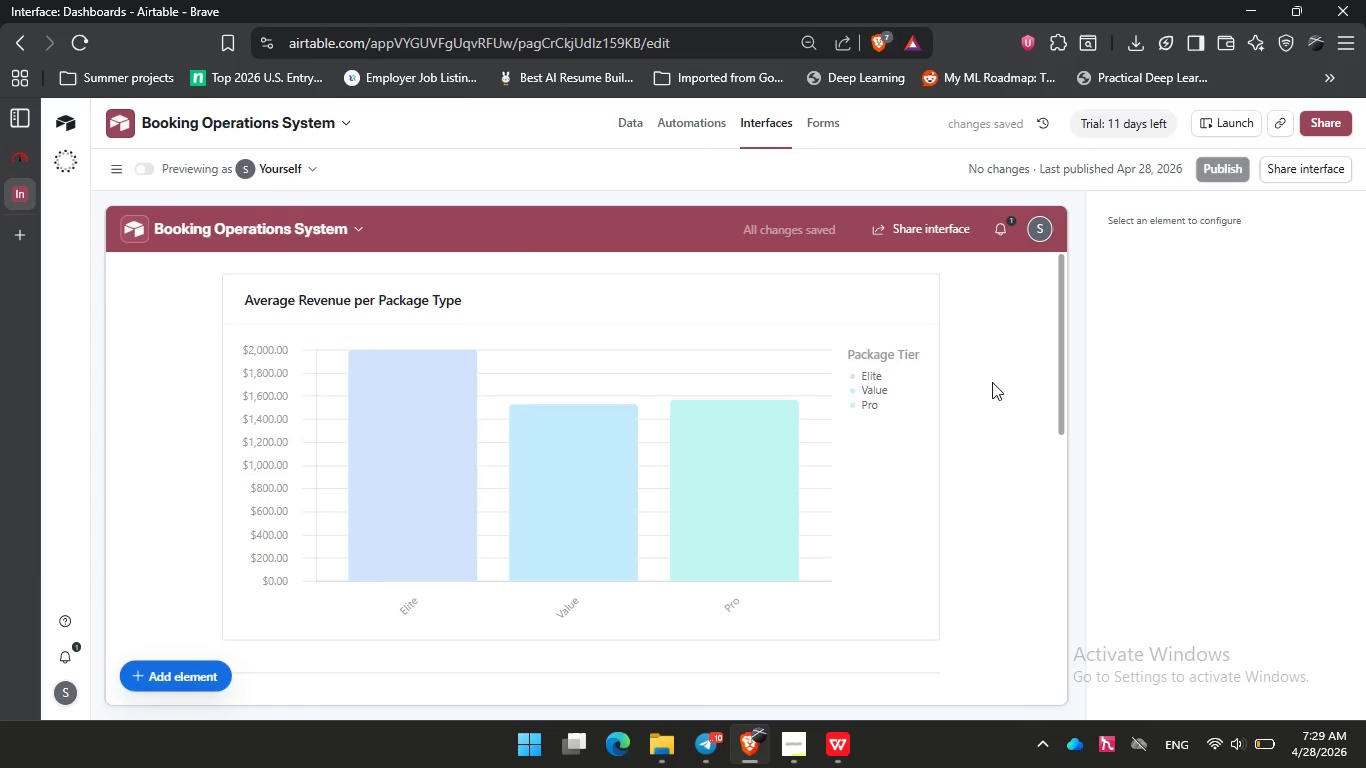 
left_click([144, 173])
 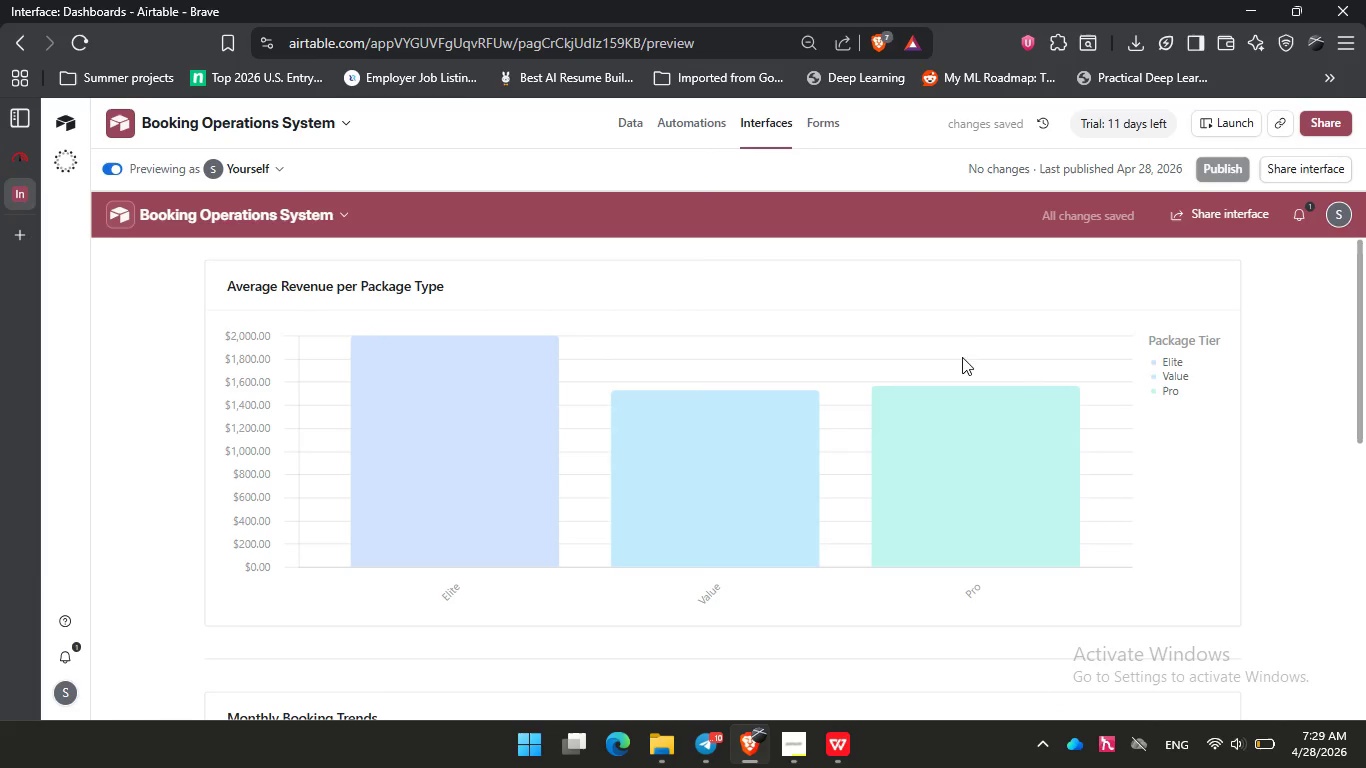 
left_click([964, 329])